 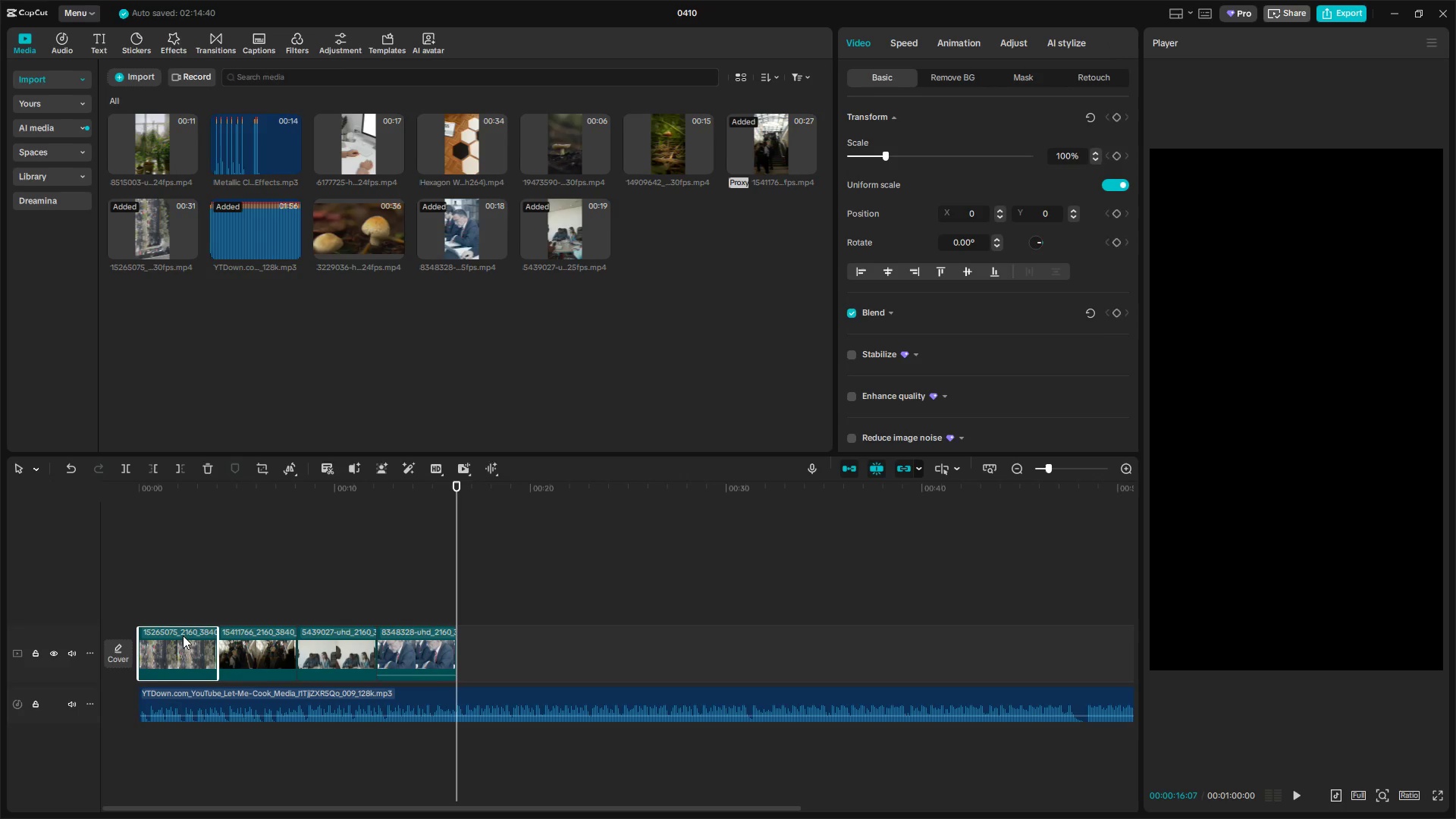 
key(Control+C)
 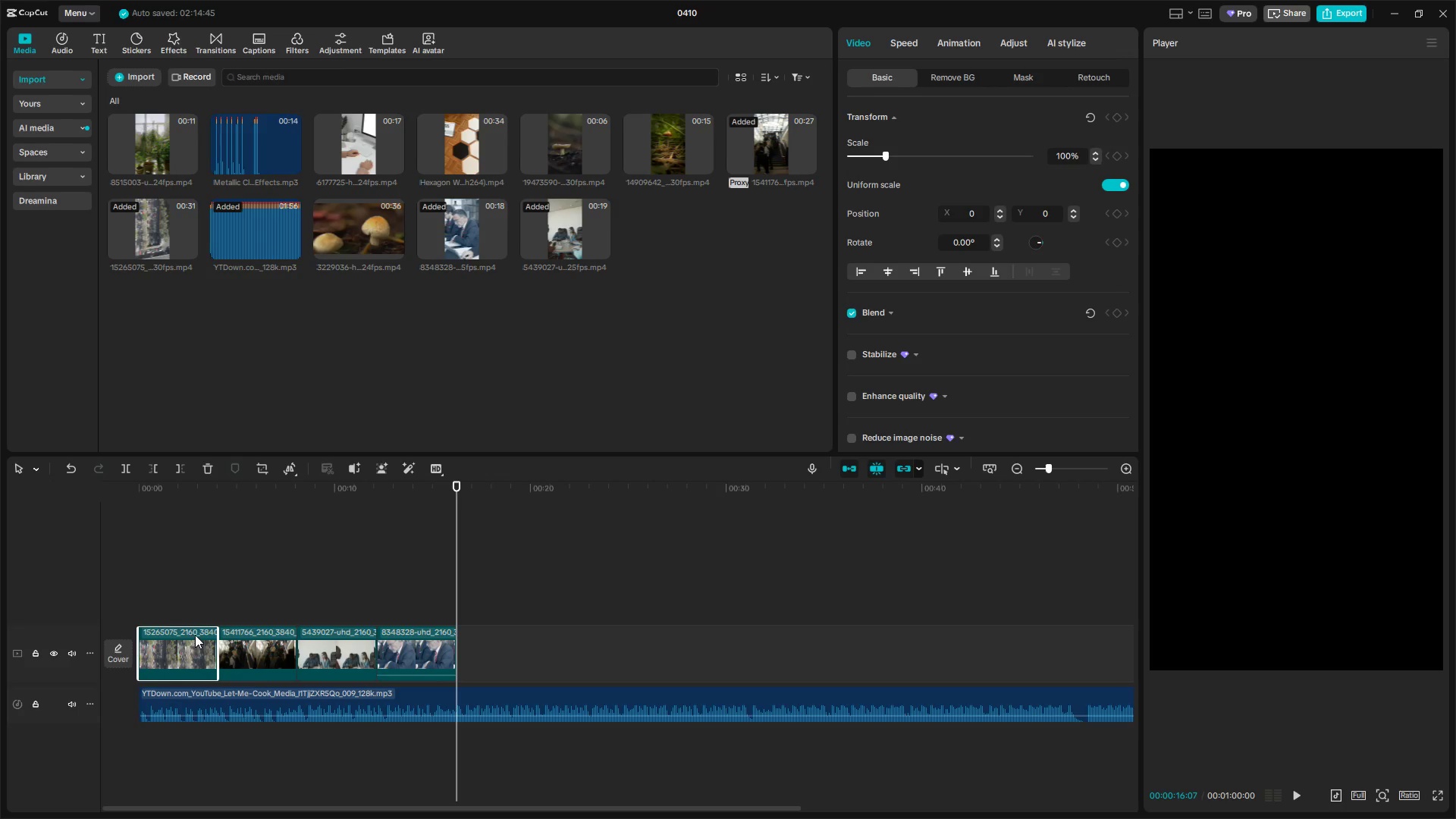 
key(Control+V)
 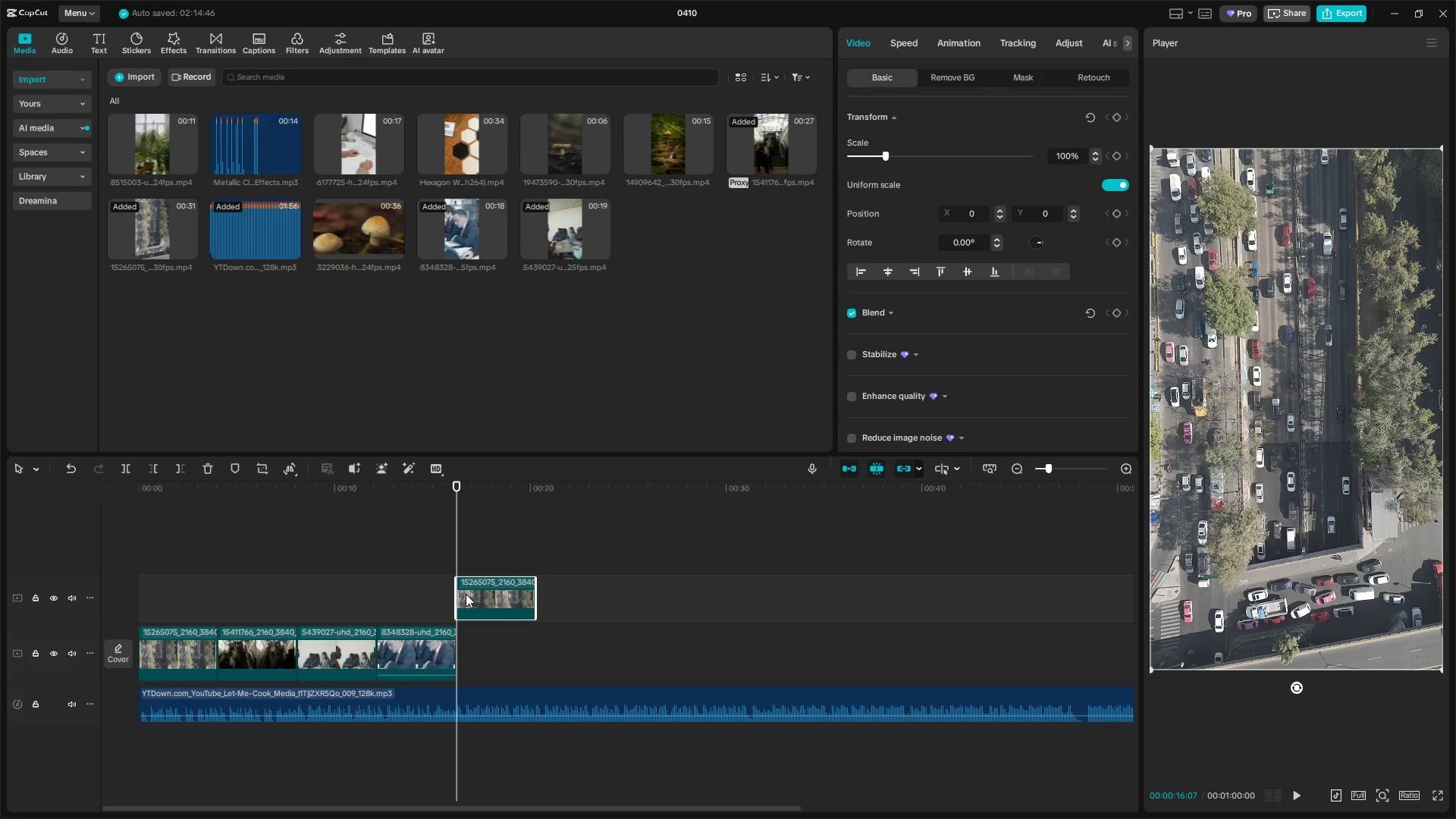 
left_click_drag(start_coordinate=[504, 609], to_coordinate=[510, 668])
 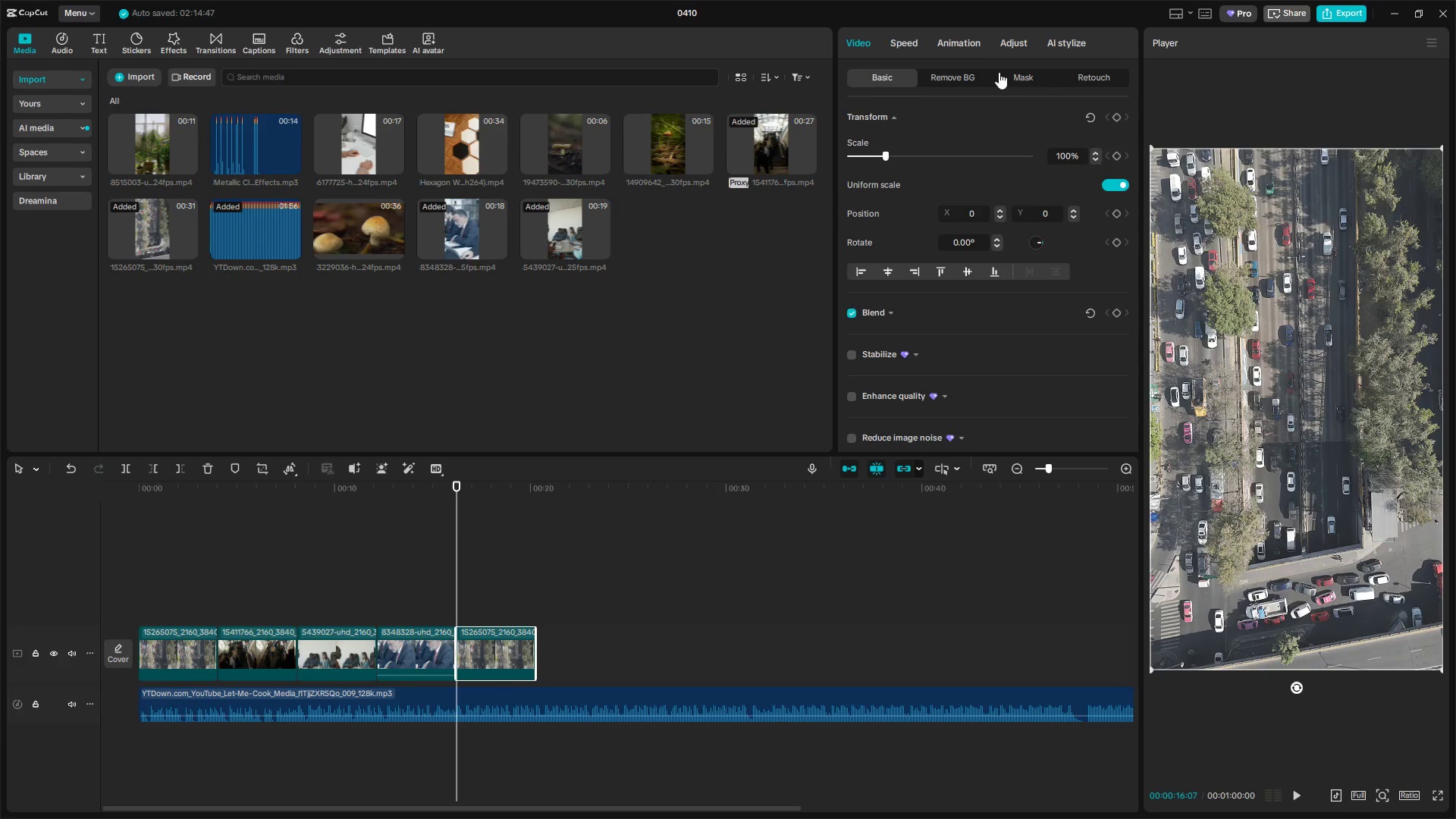 
left_click([908, 41])
 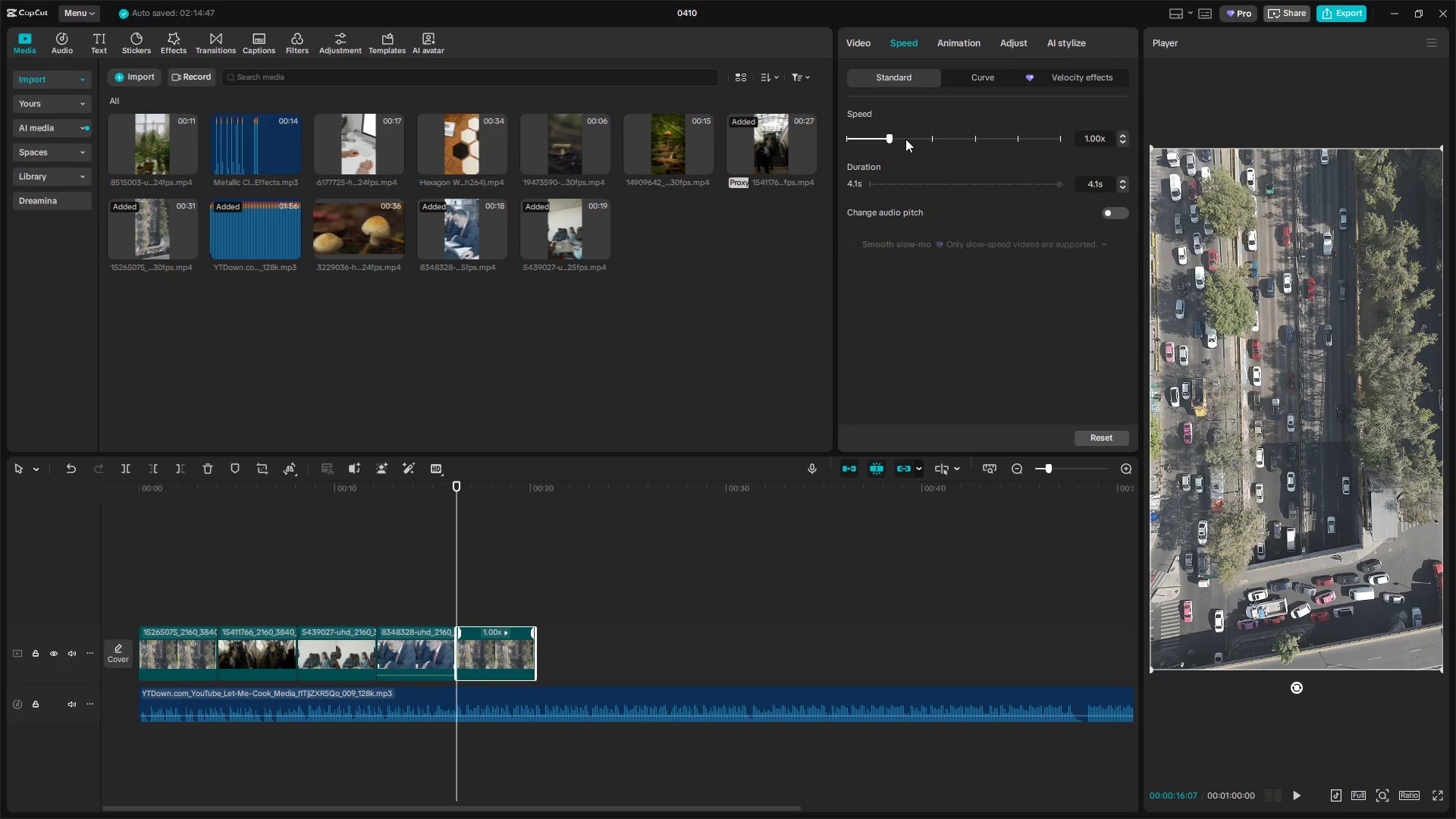 
left_click([905, 139])
 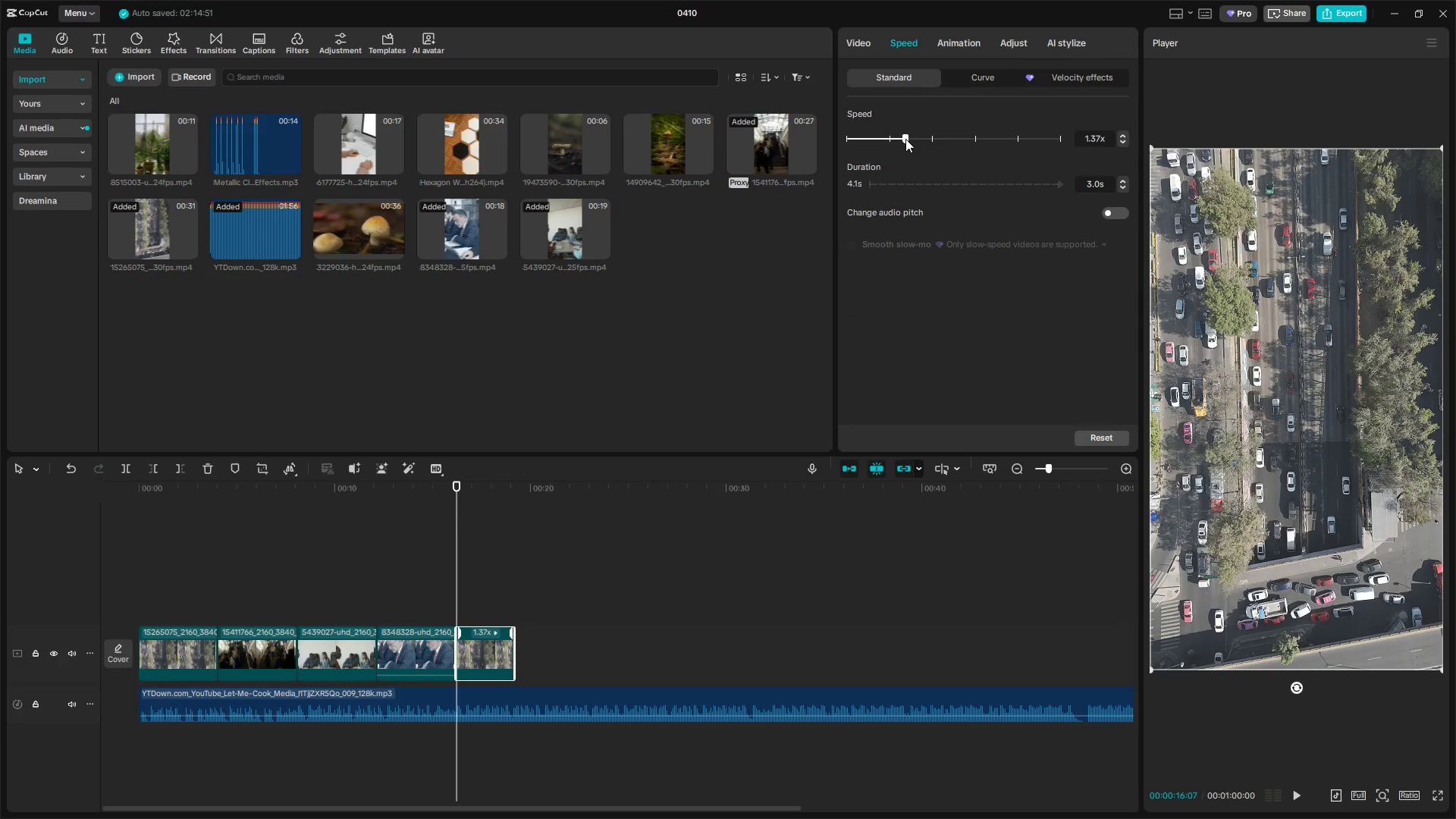 
left_click_drag(start_coordinate=[905, 139], to_coordinate=[911, 139])
 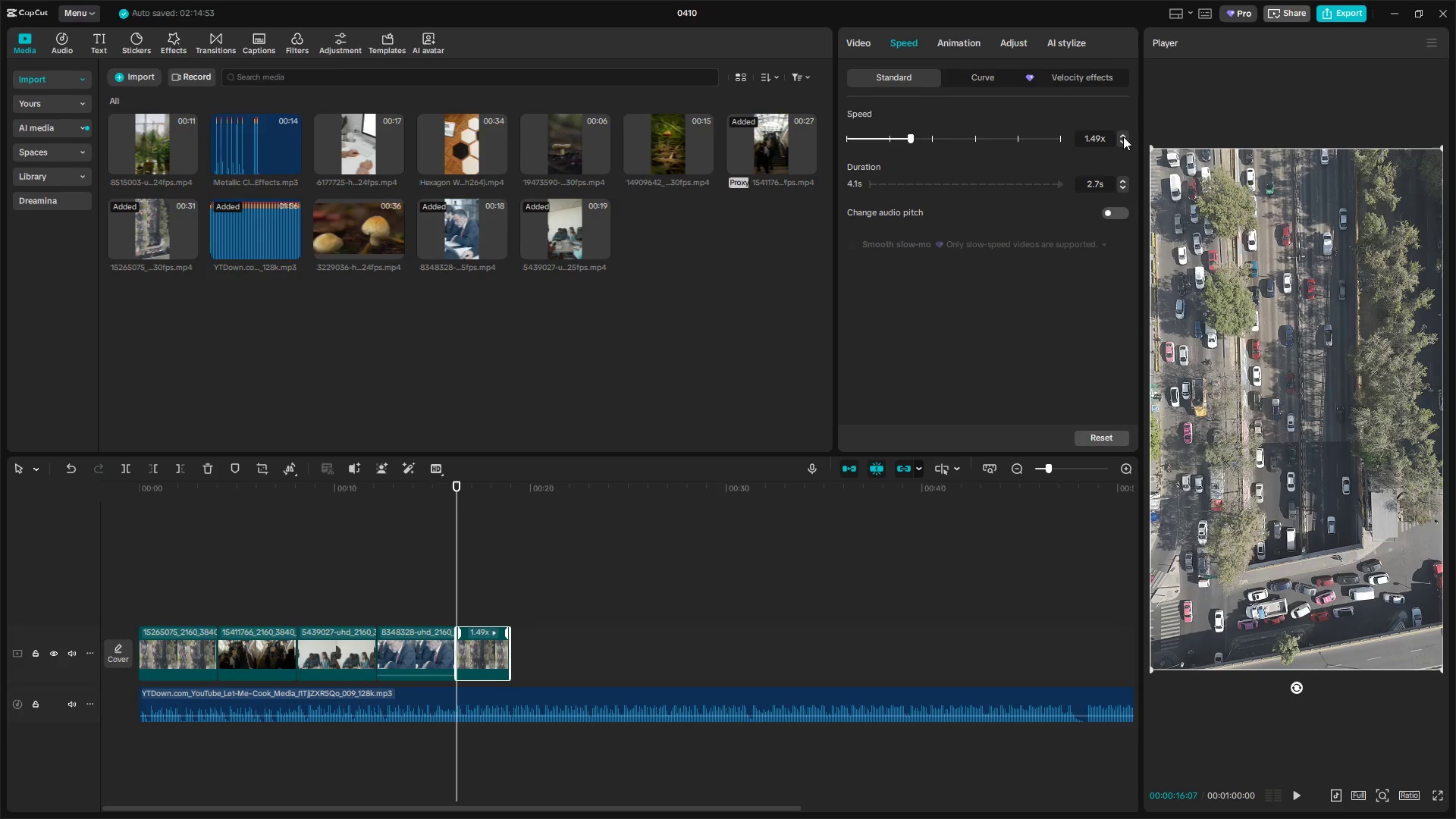 
left_click([1123, 134])
 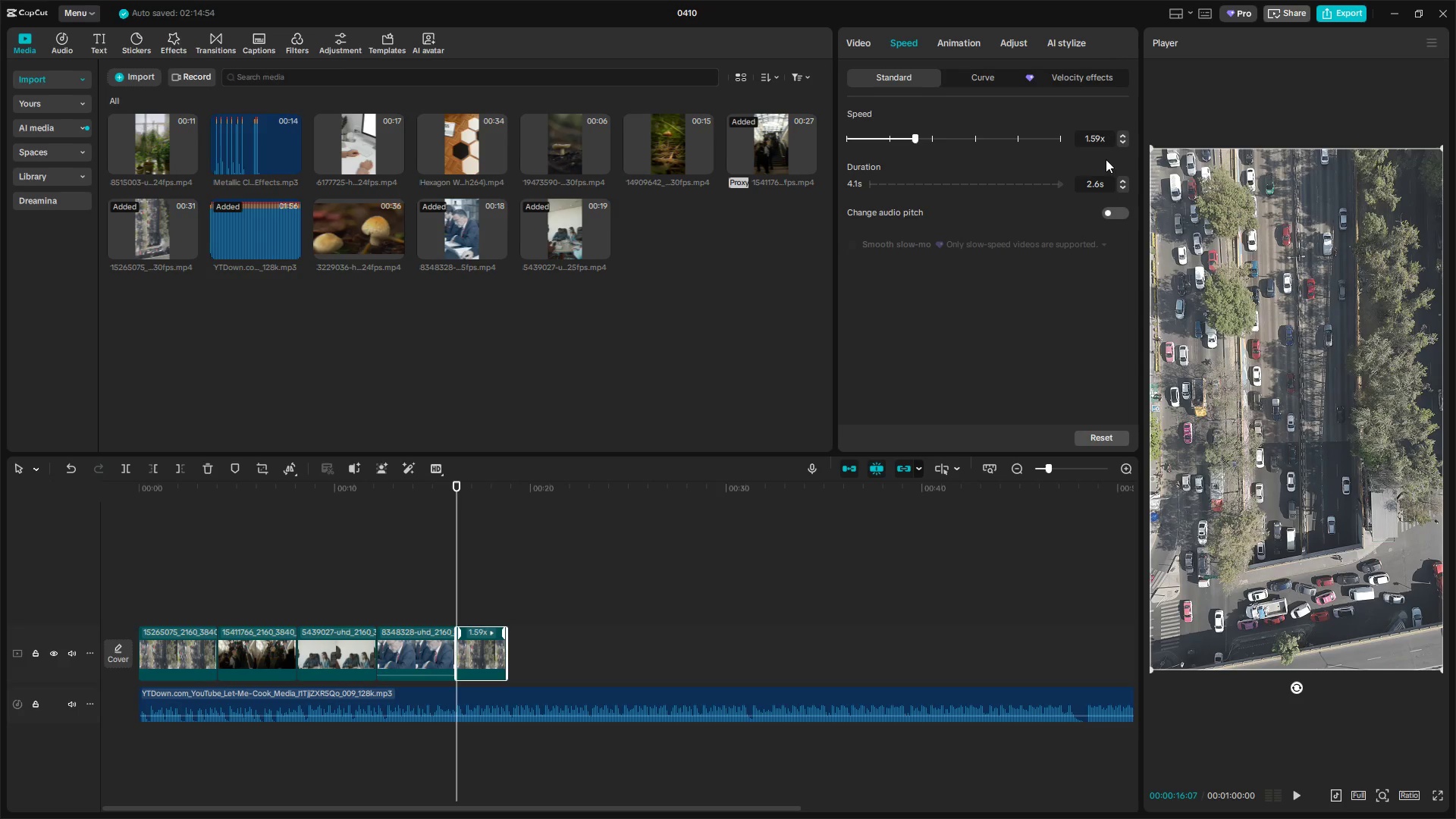 
left_click_drag(start_coordinate=[1104, 139], to_coordinate=[1037, 138])
 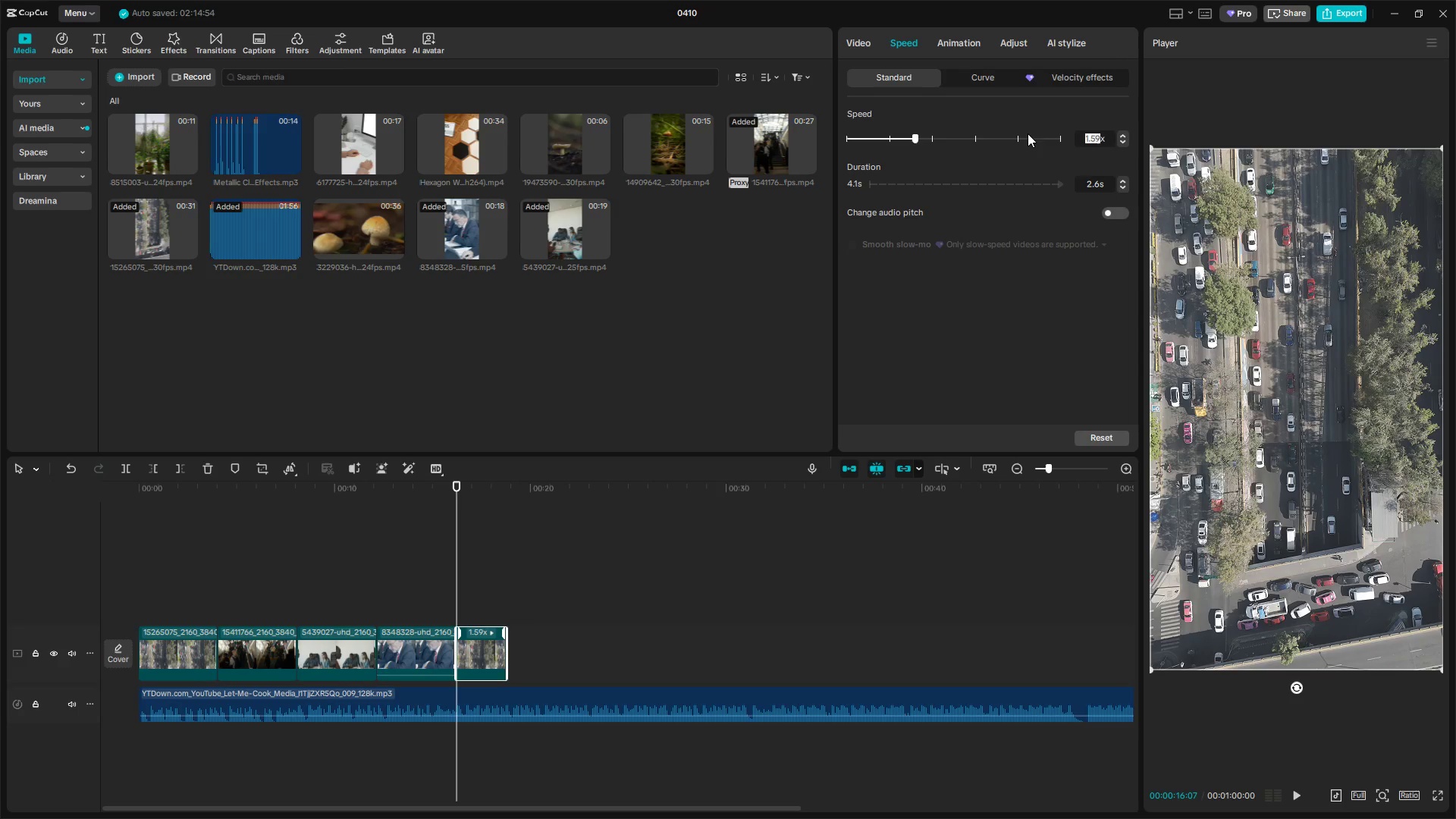 
key(1)
 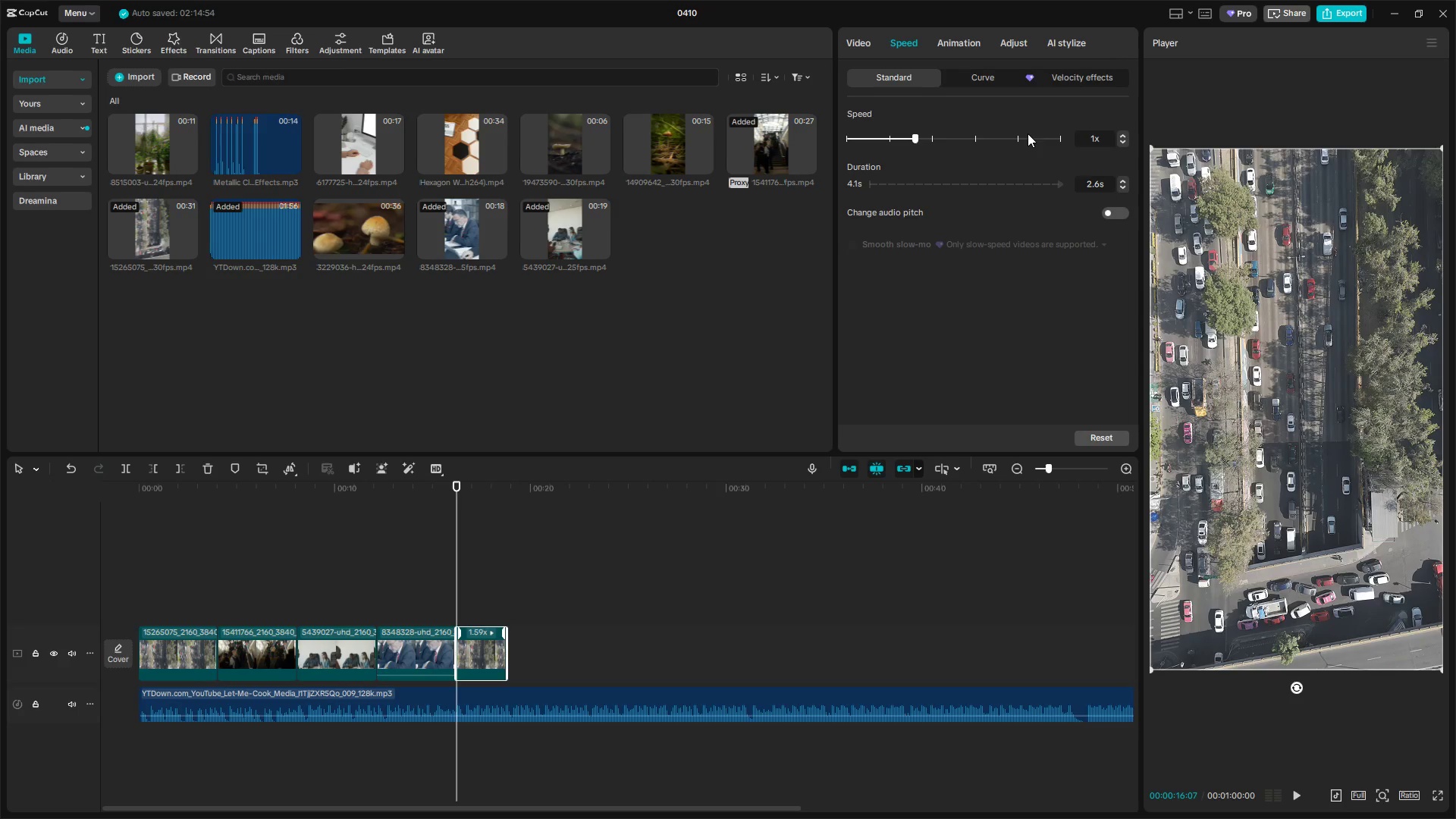 
key(Period)
 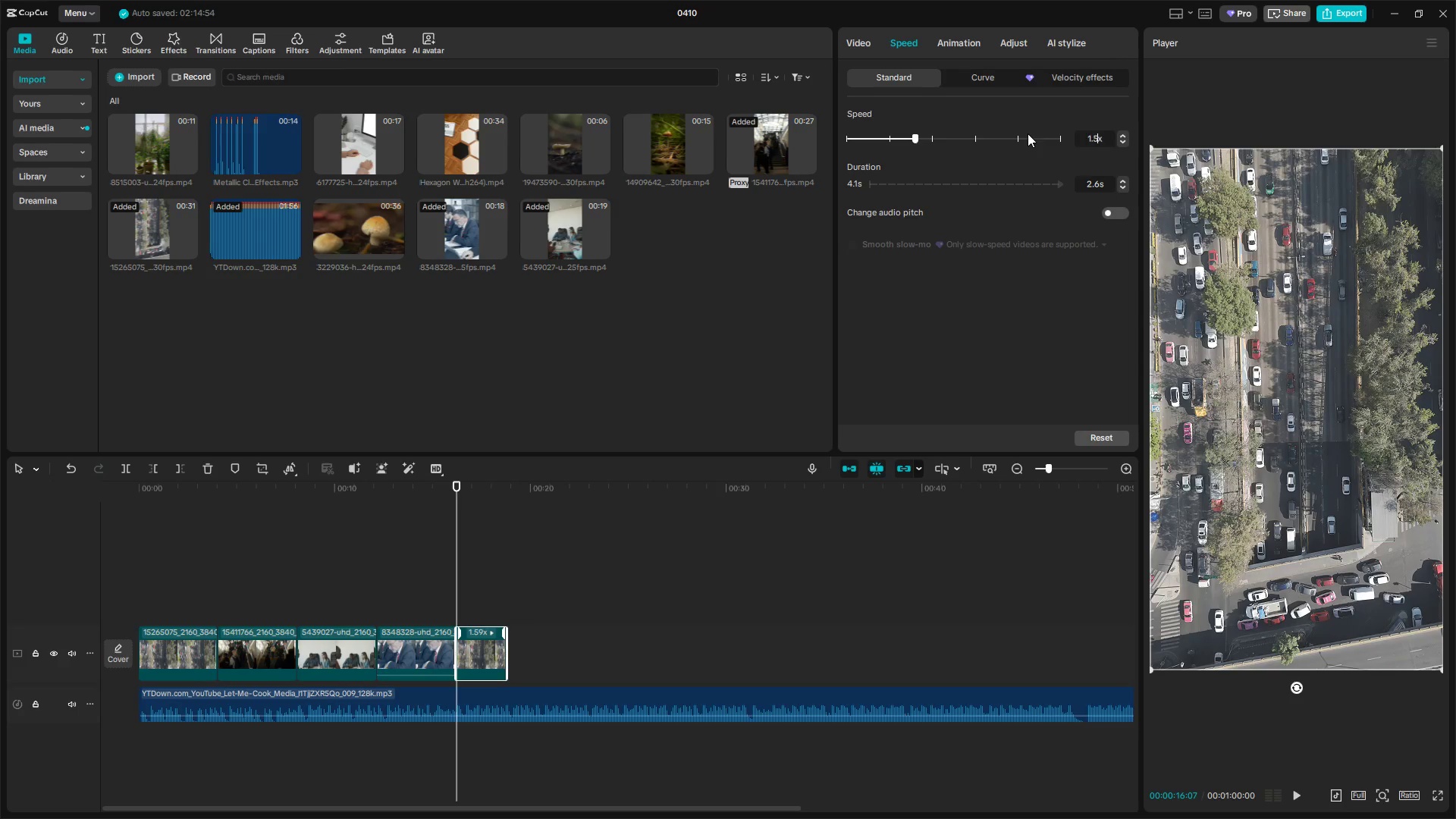 
key(5)
 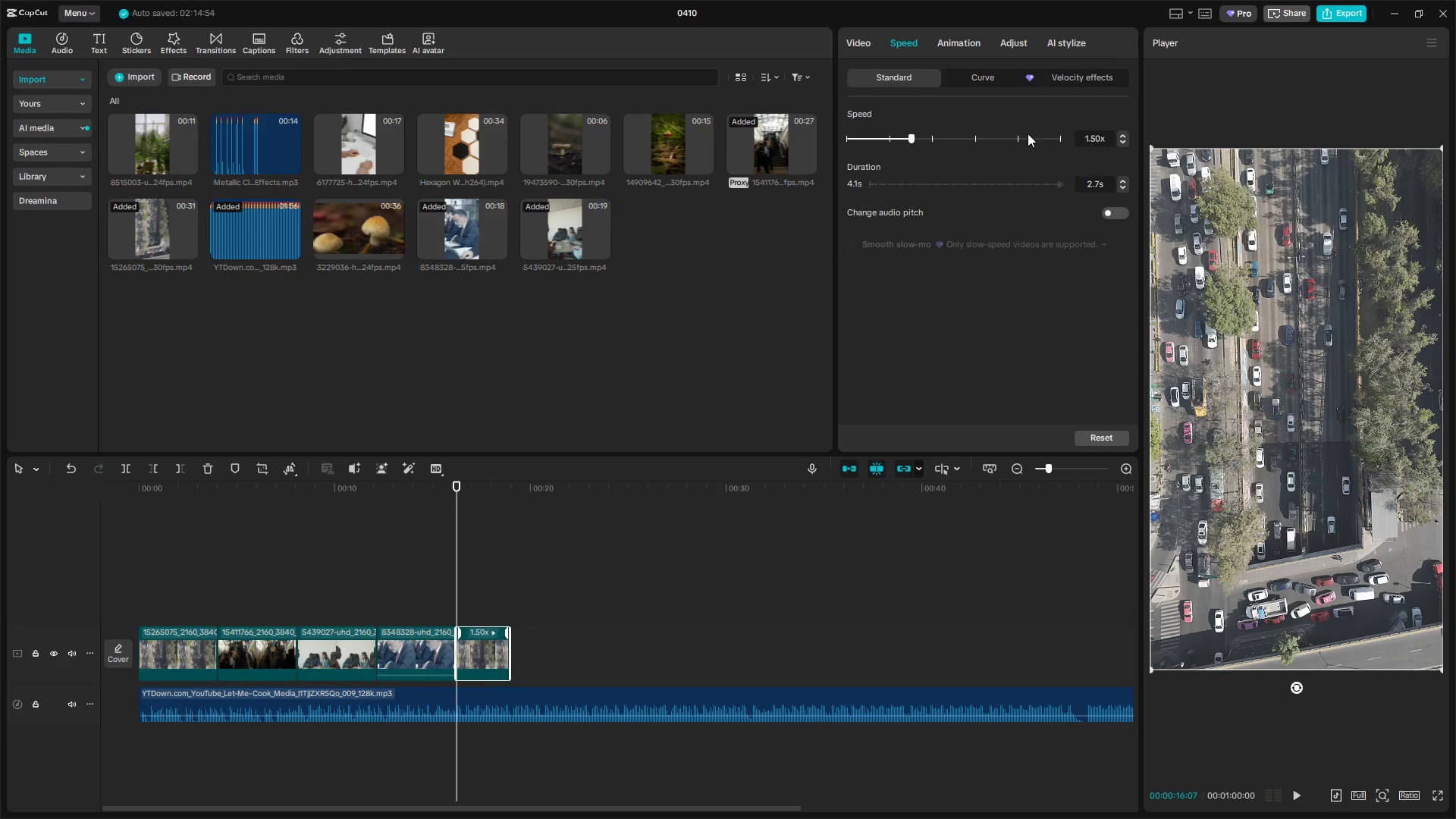 
key(Enter)
 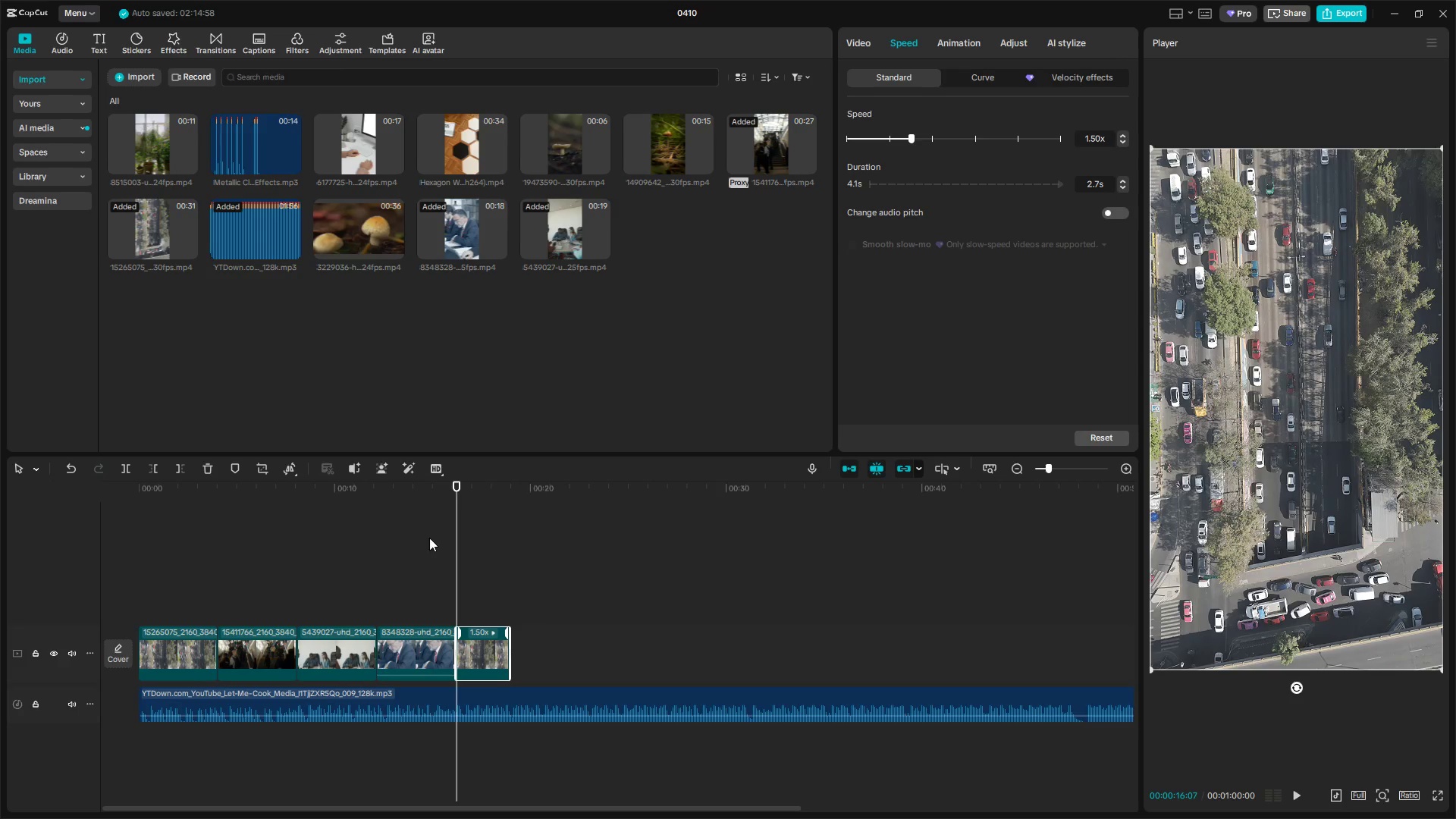 
left_click([190, 573])
 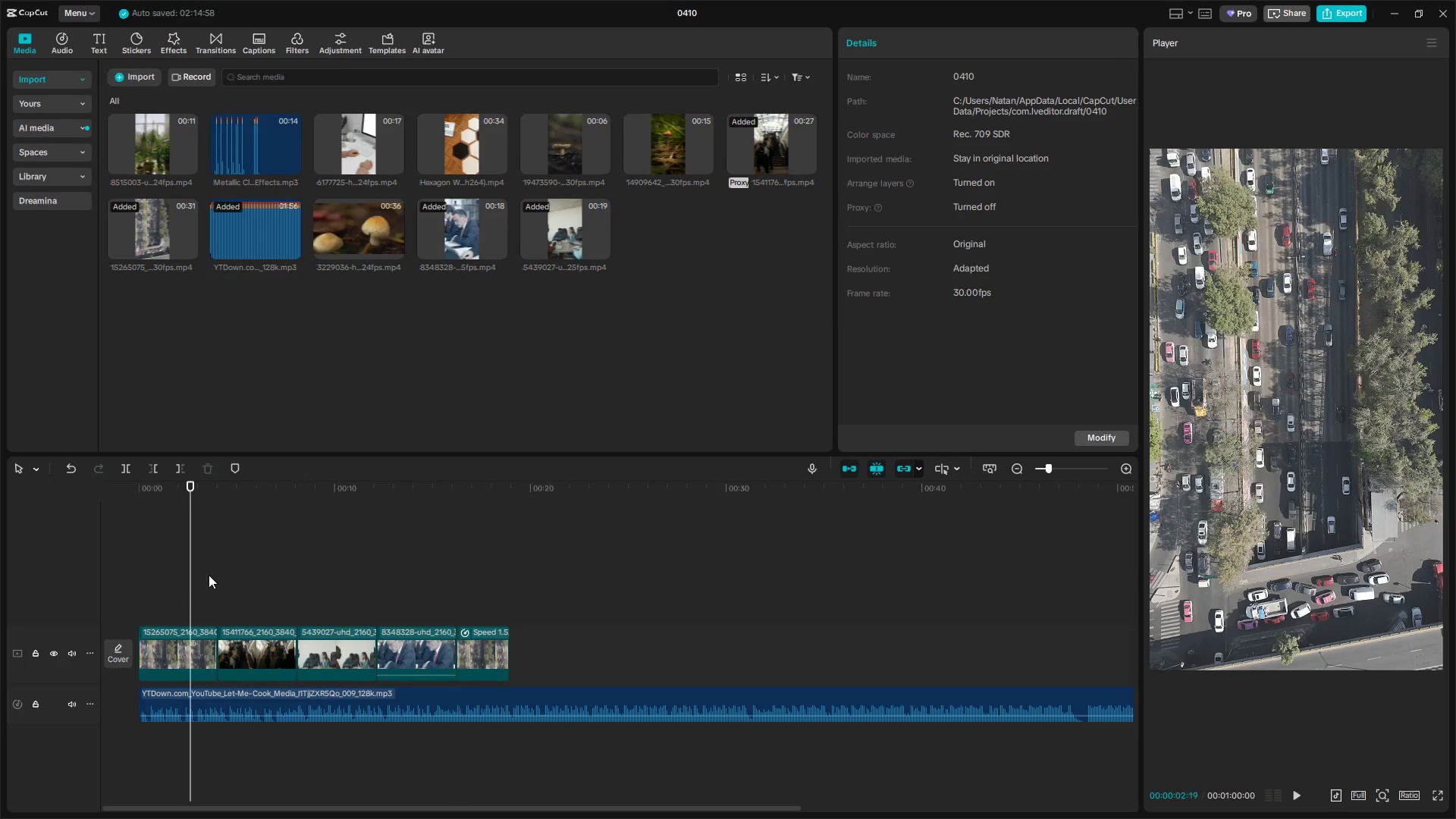 
left_click_drag(start_coordinate=[209, 573], to_coordinate=[196, 573])
 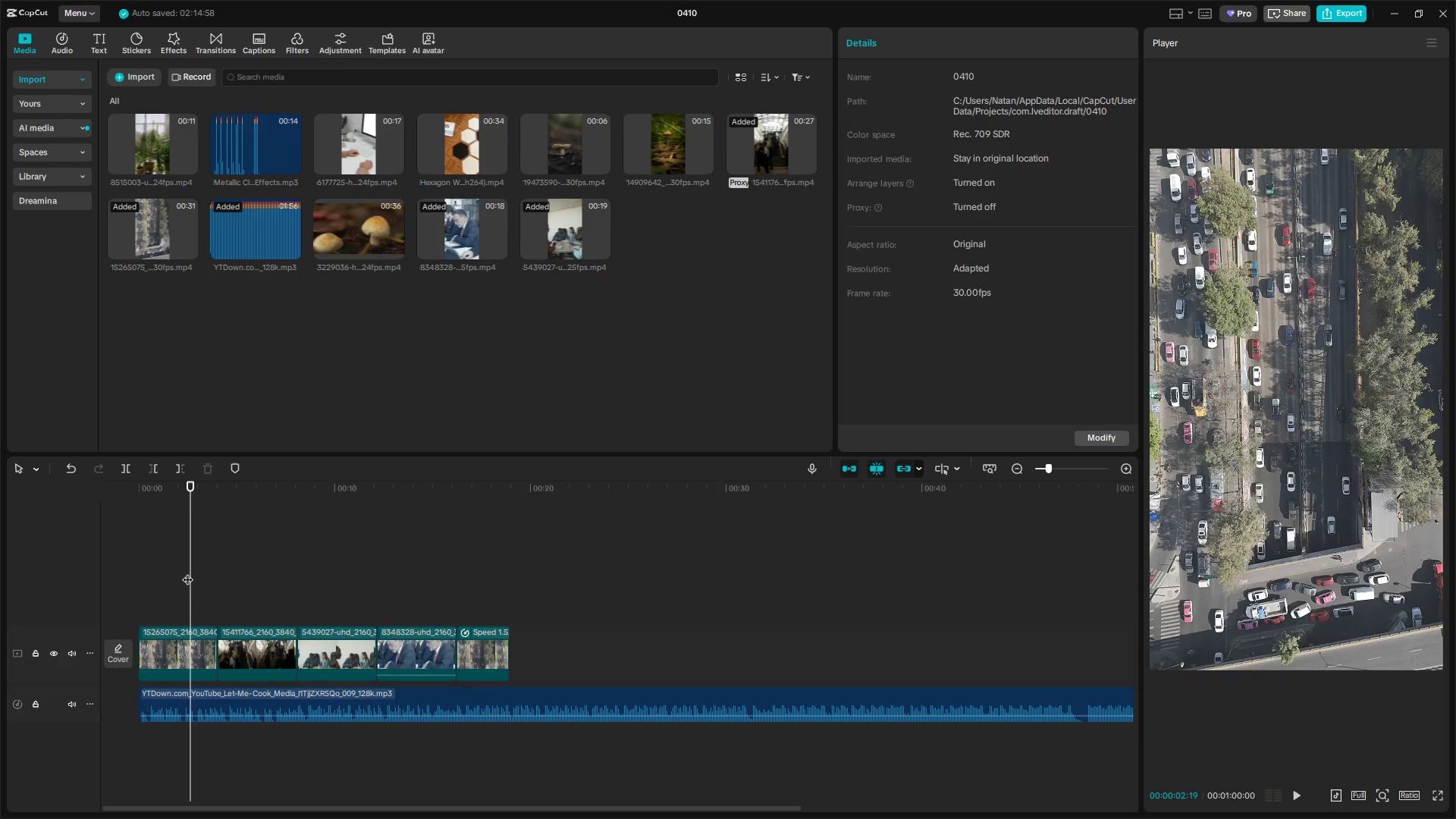 
left_click_drag(start_coordinate=[185, 572], to_coordinate=[89, 569])
 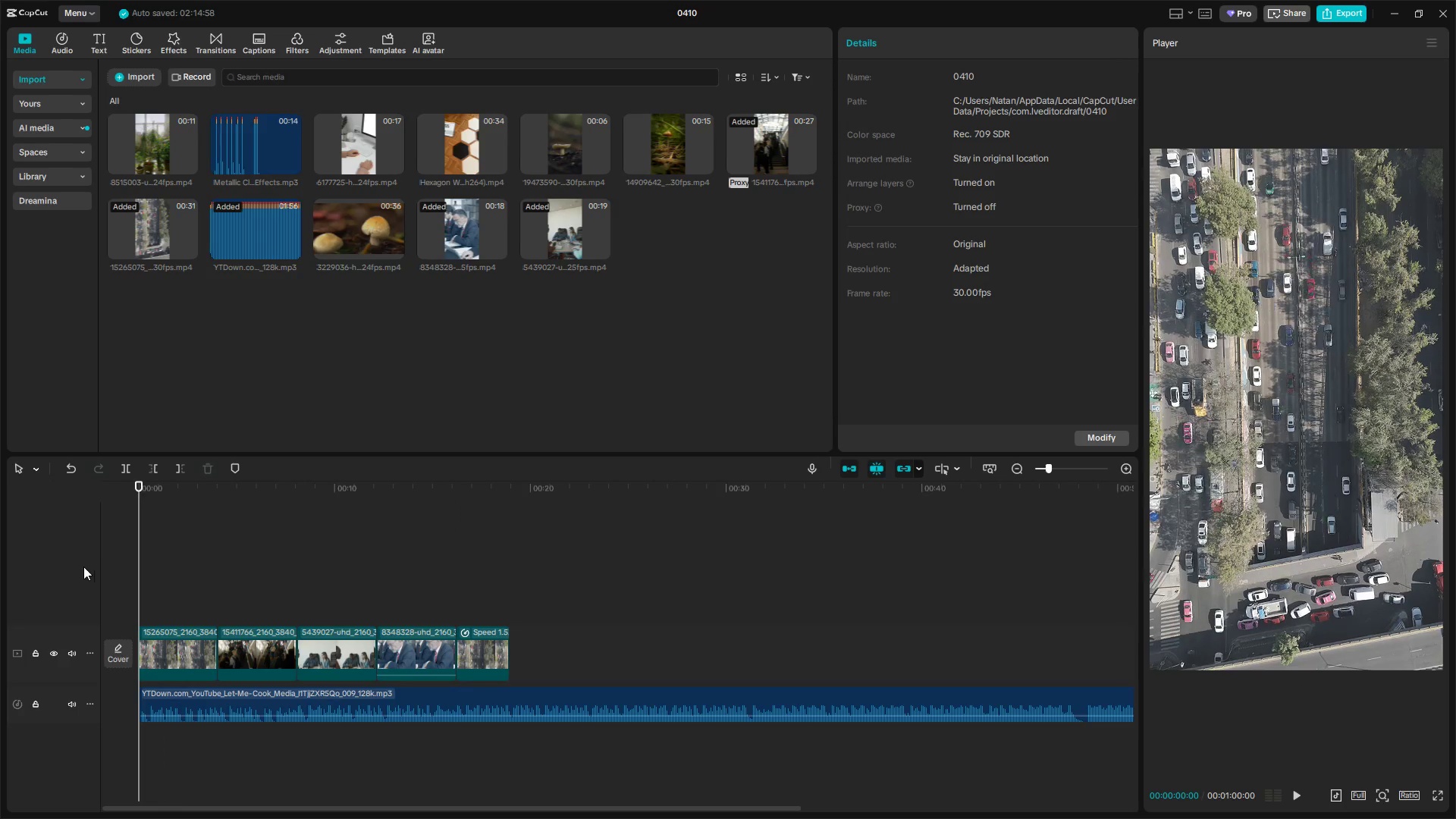 
key(Space)
 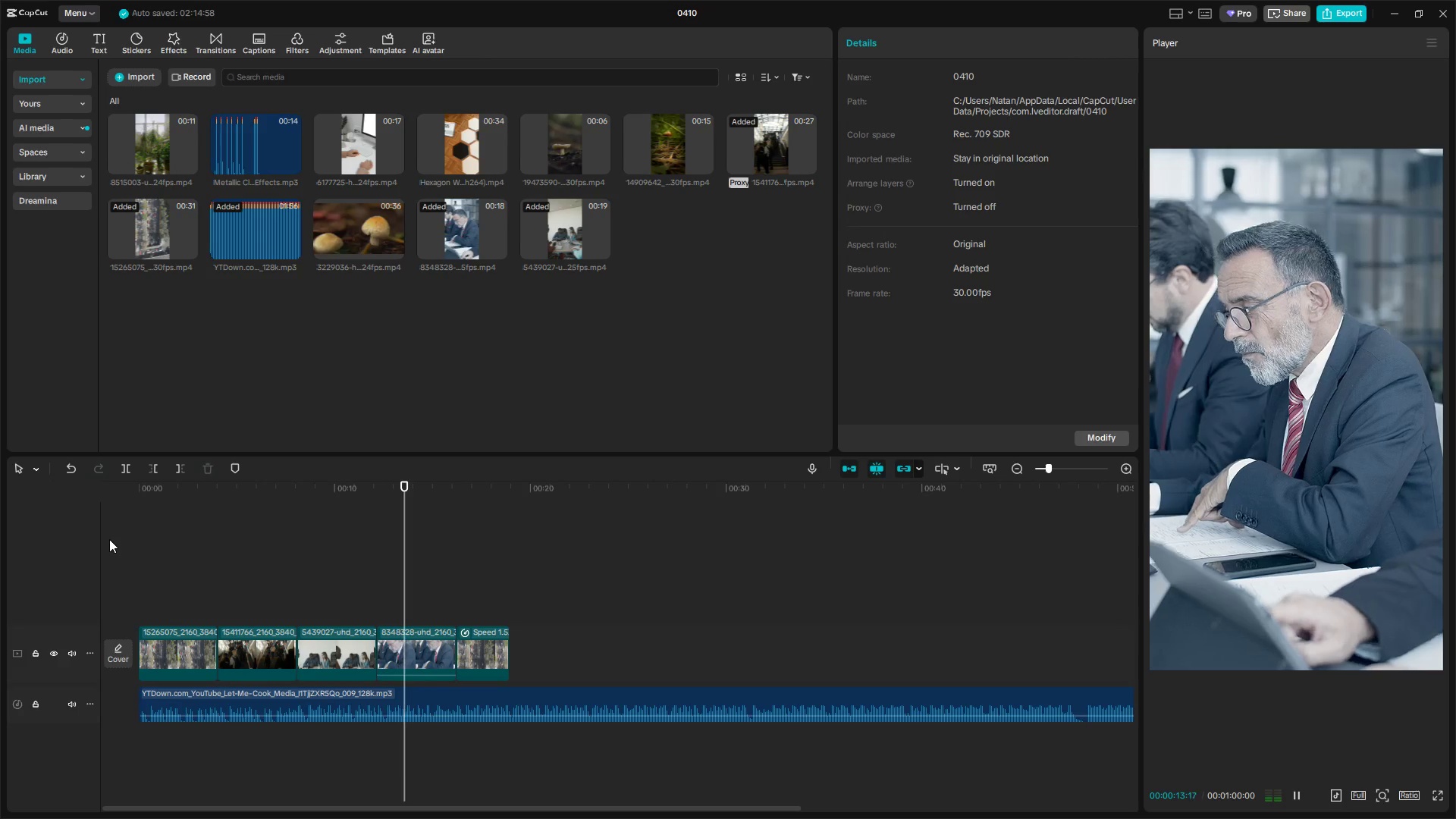 
wait(18.66)
 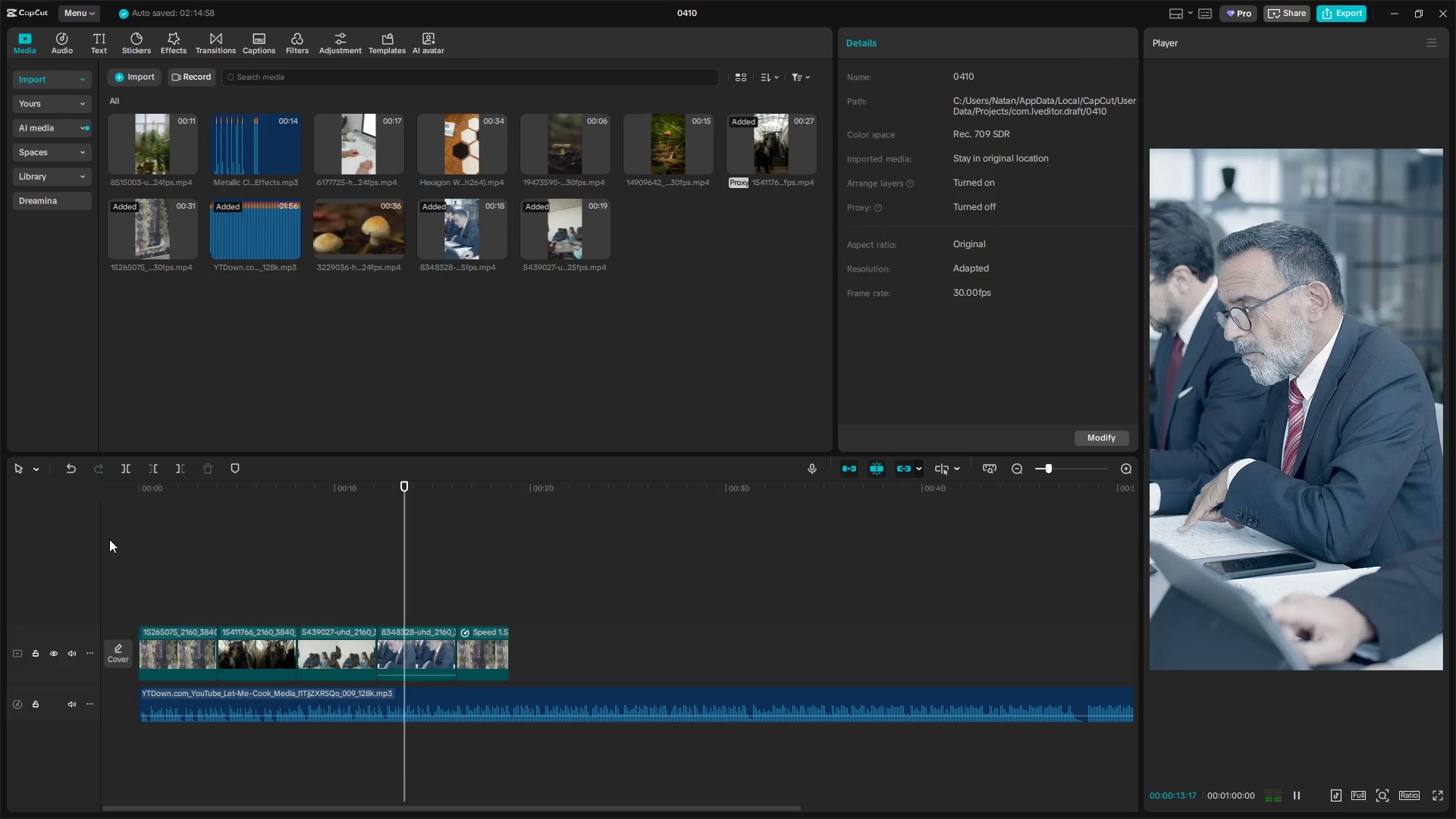 
key(Space)
 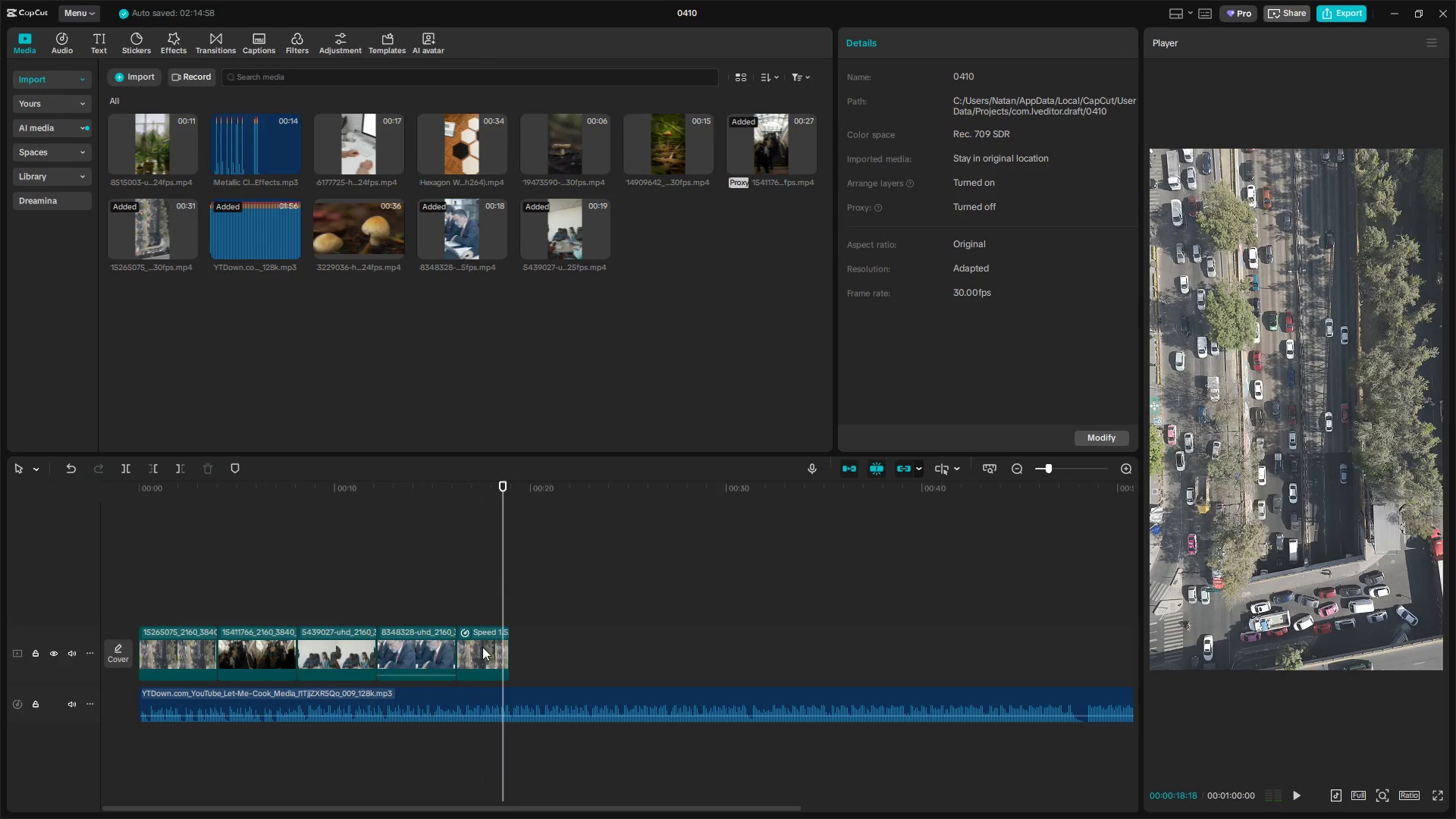 
left_click([494, 648])
 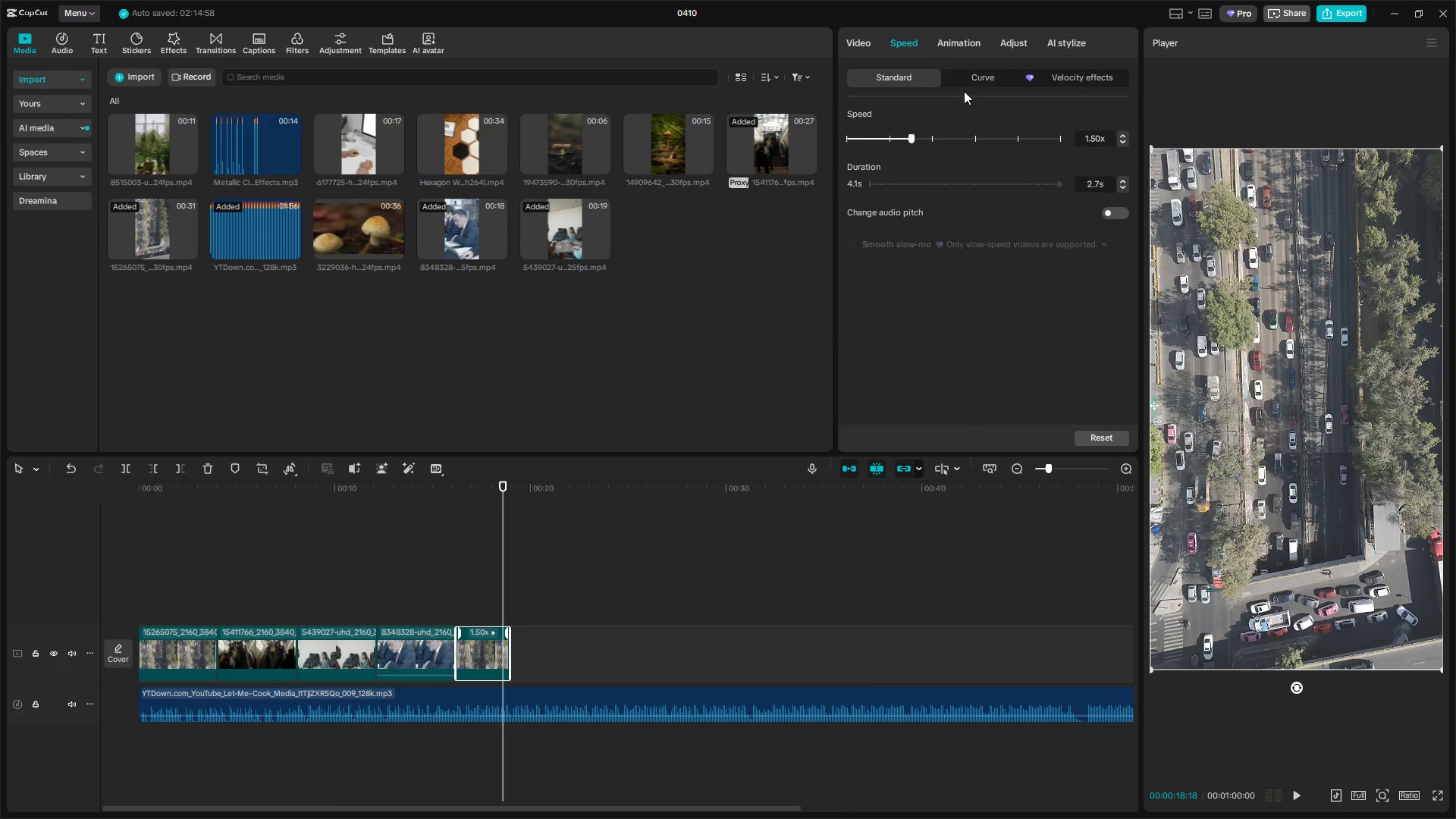 
left_click([932, 138])
 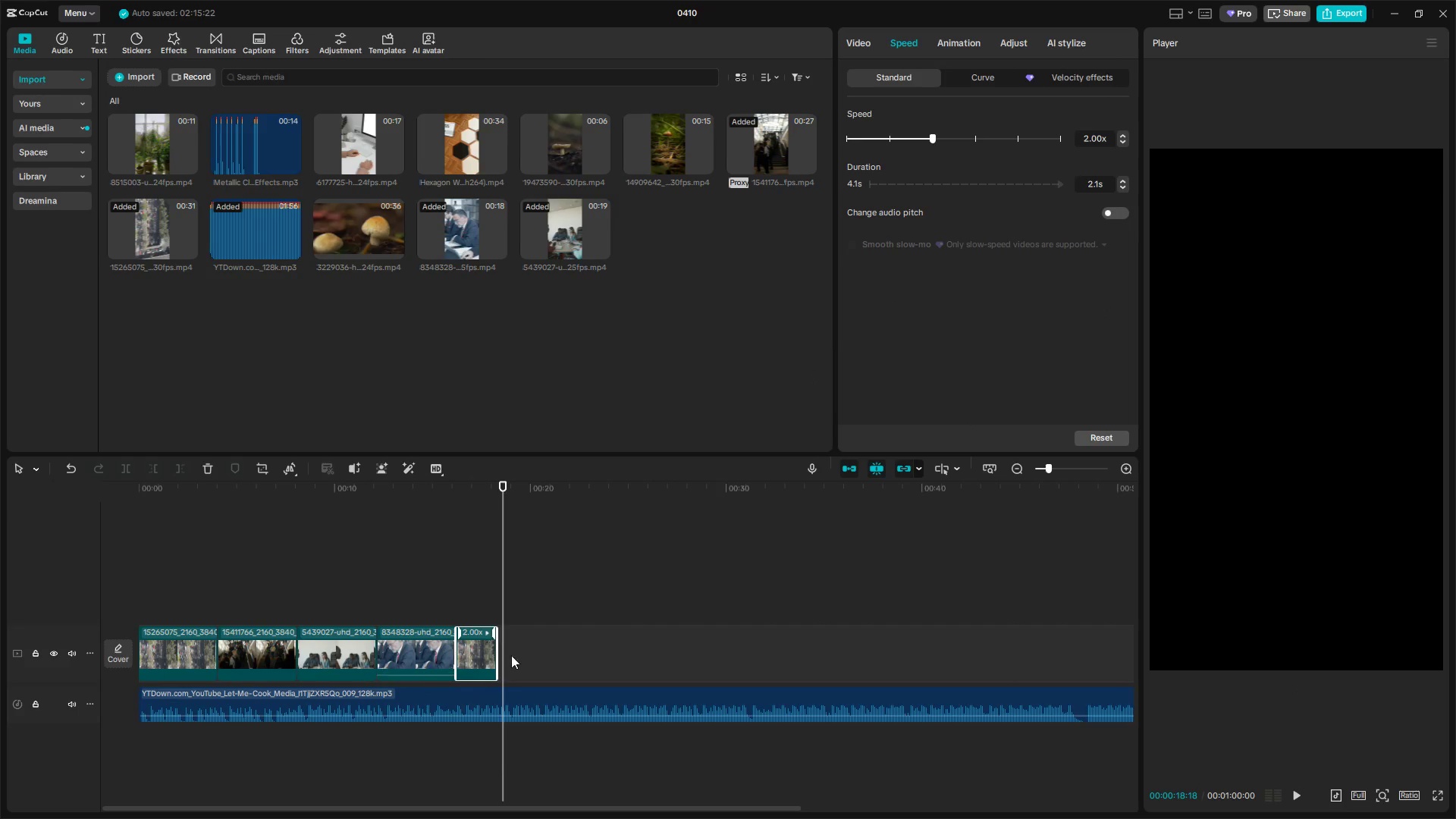 
left_click_drag(start_coordinate=[497, 657], to_coordinate=[506, 657])
 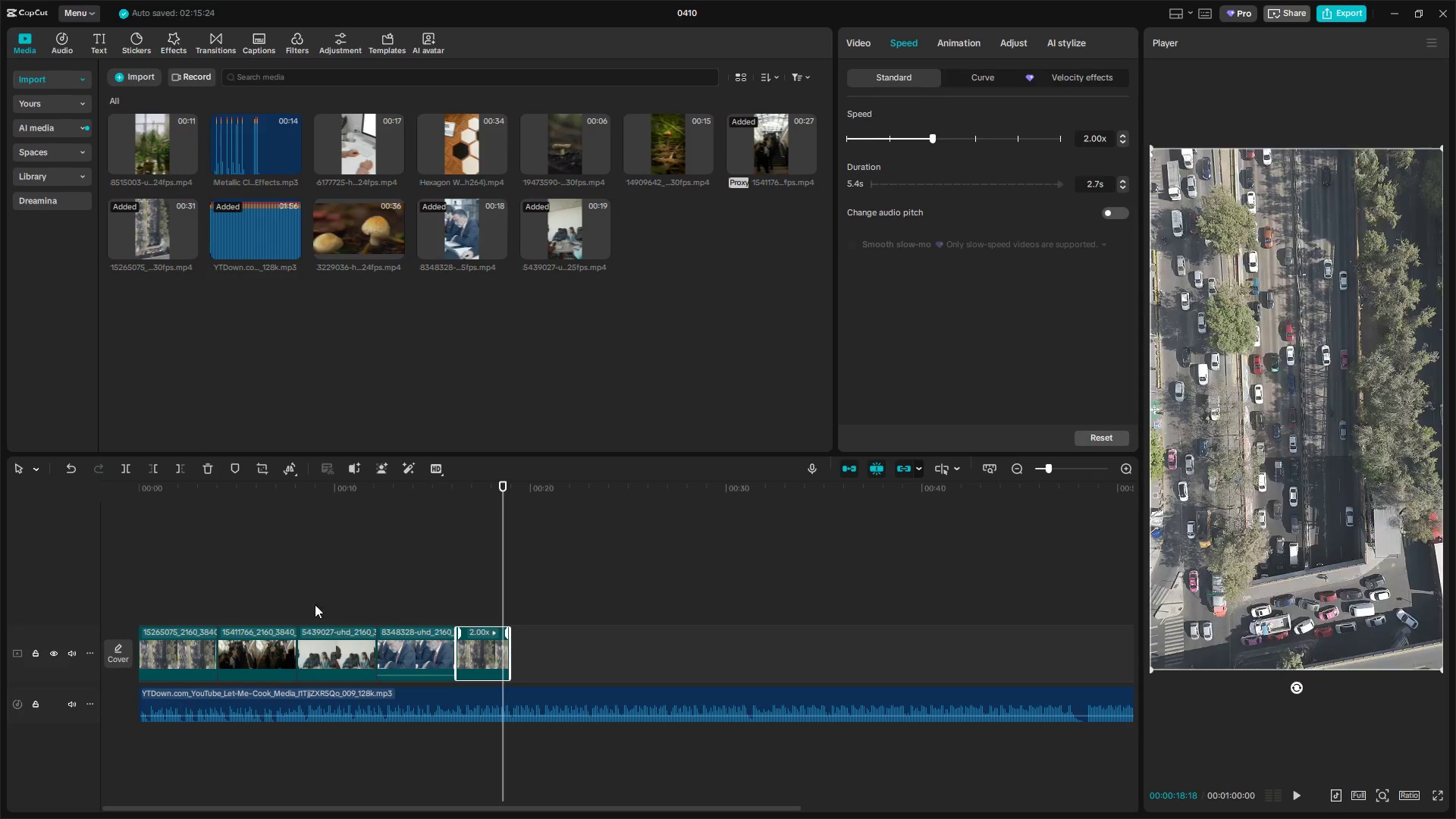 
left_click([219, 592])
 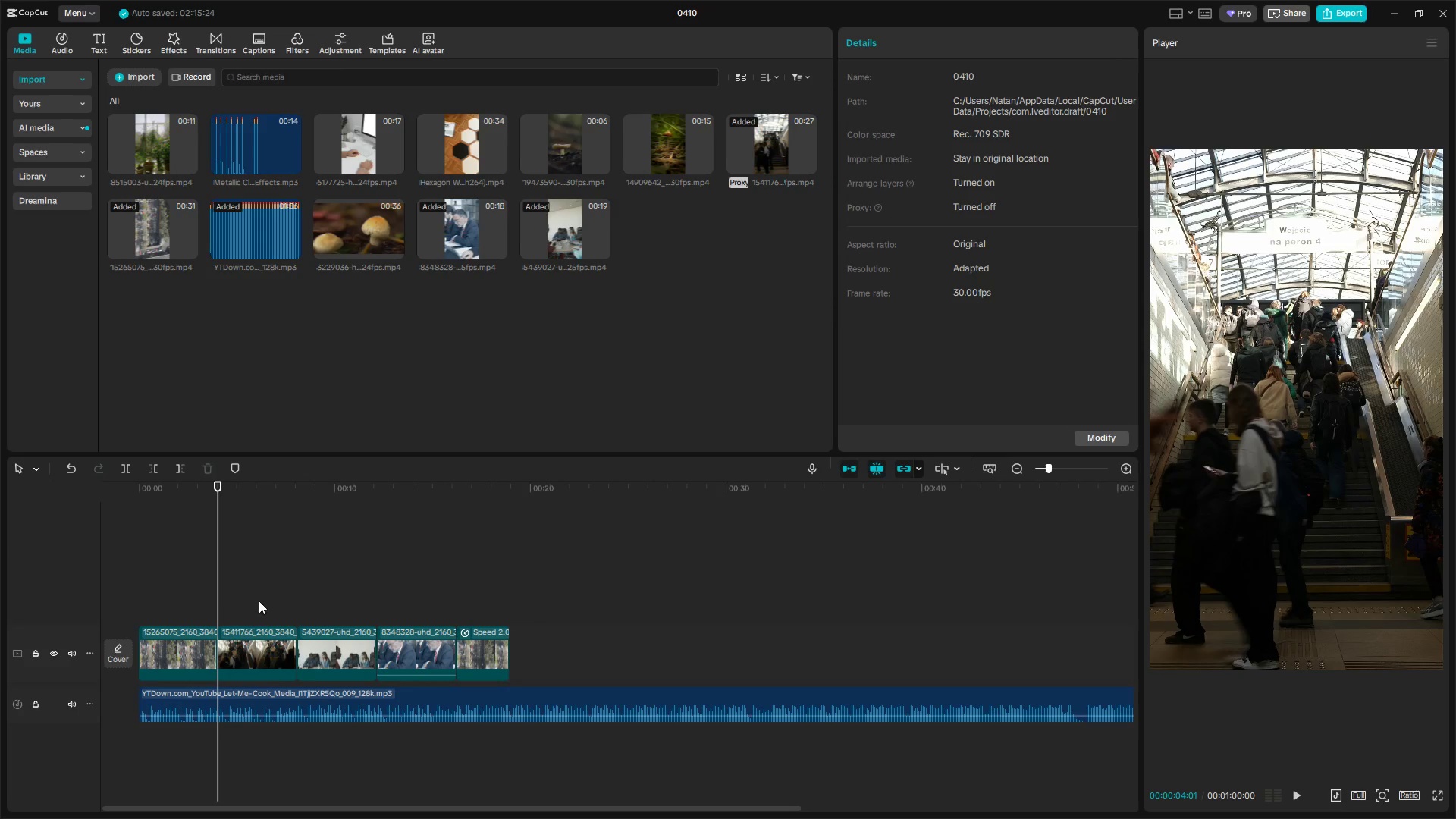 
key(Space)
 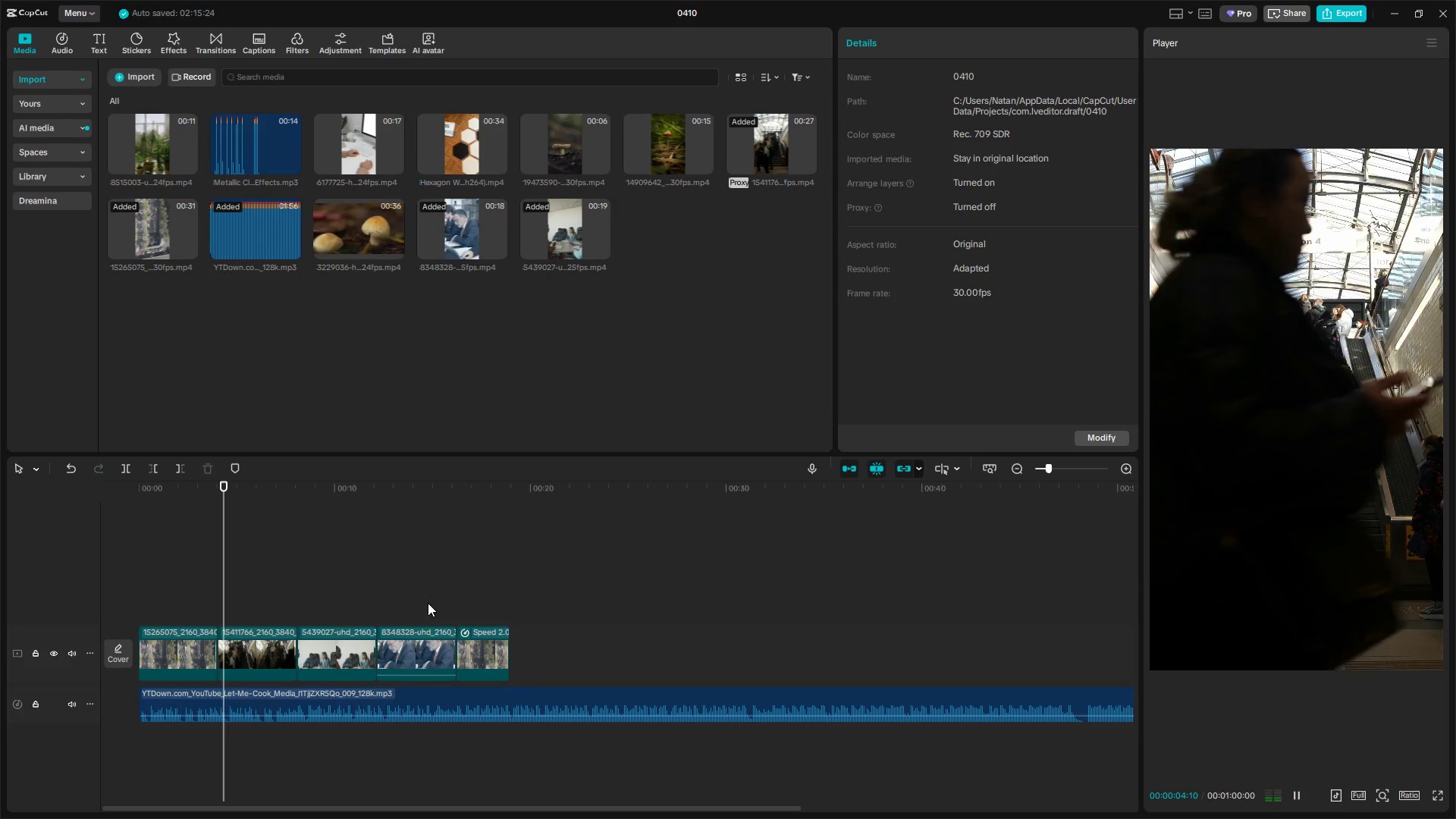 
left_click_drag(start_coordinate=[438, 594], to_coordinate=[444, 594])
 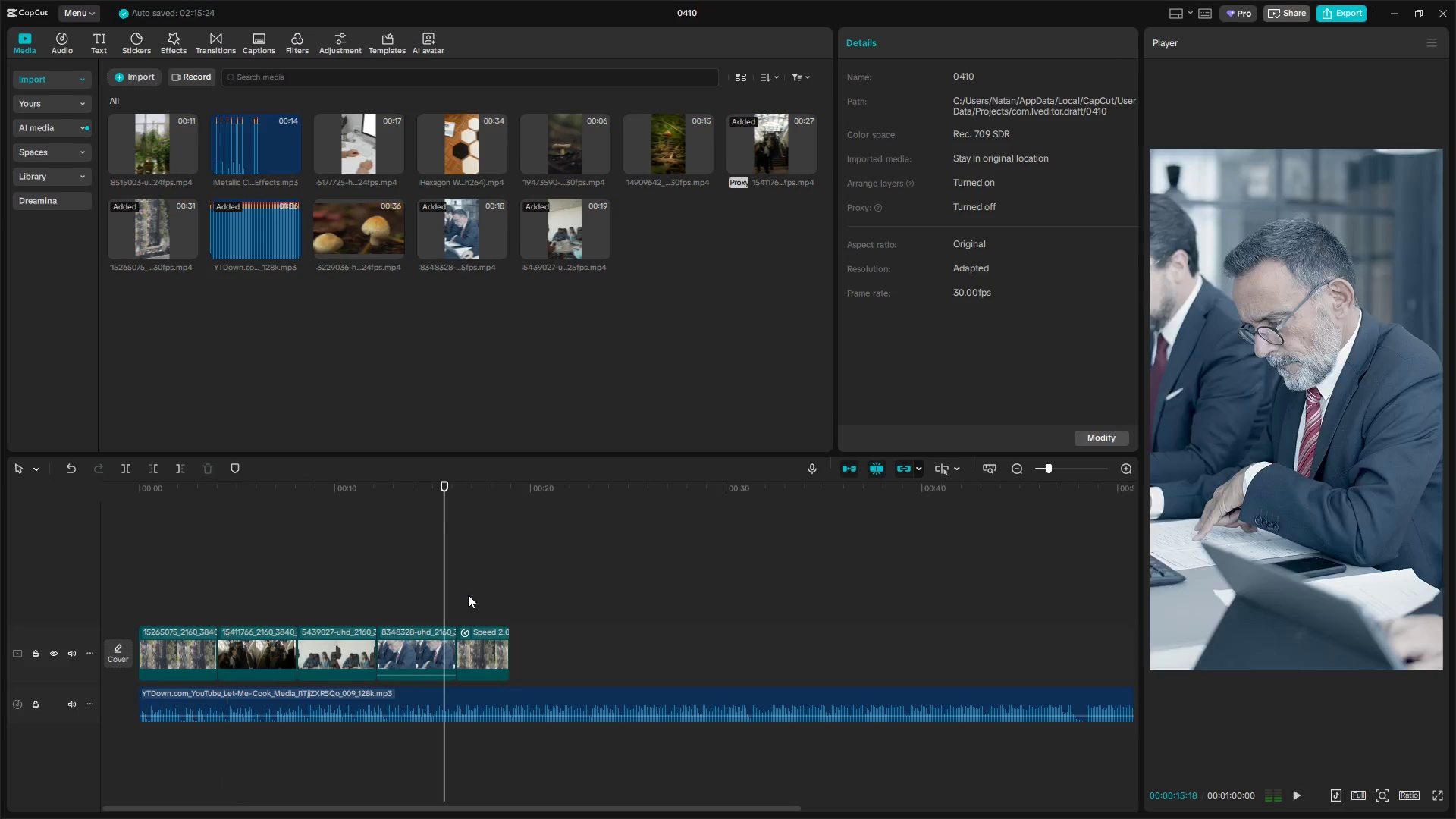 
double_click([468, 595])
 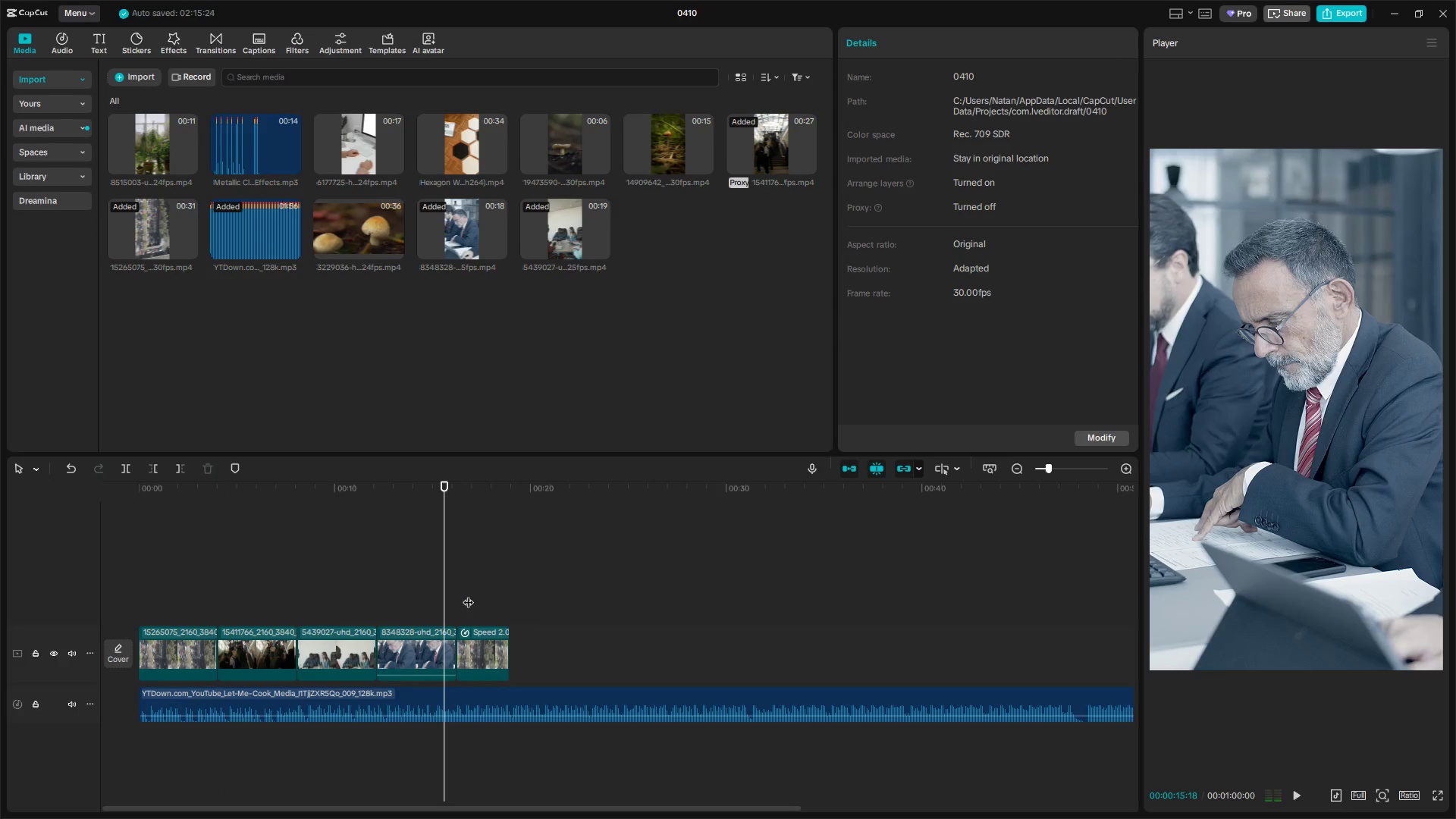 
key(Space)
 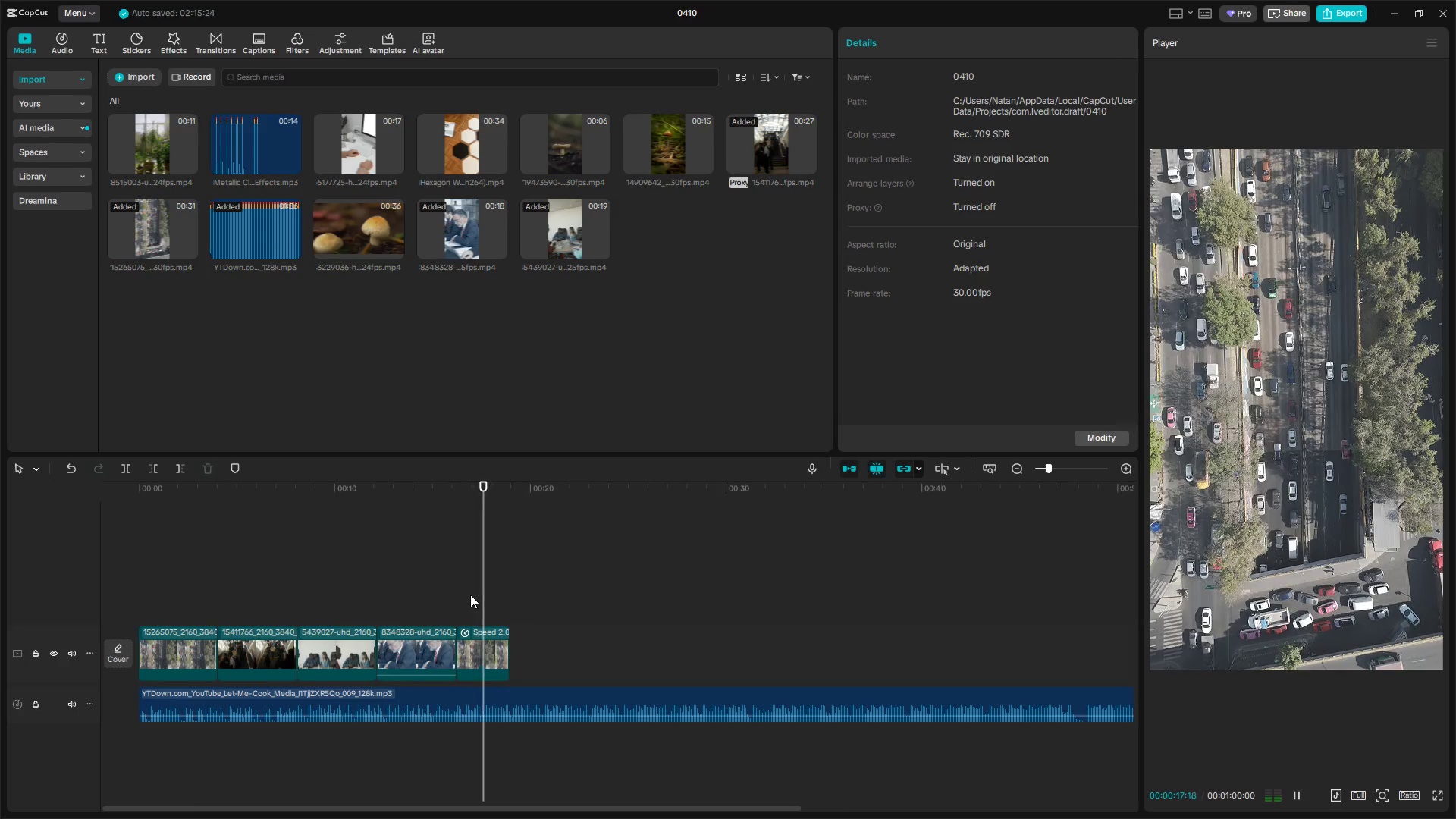 
key(Space)
 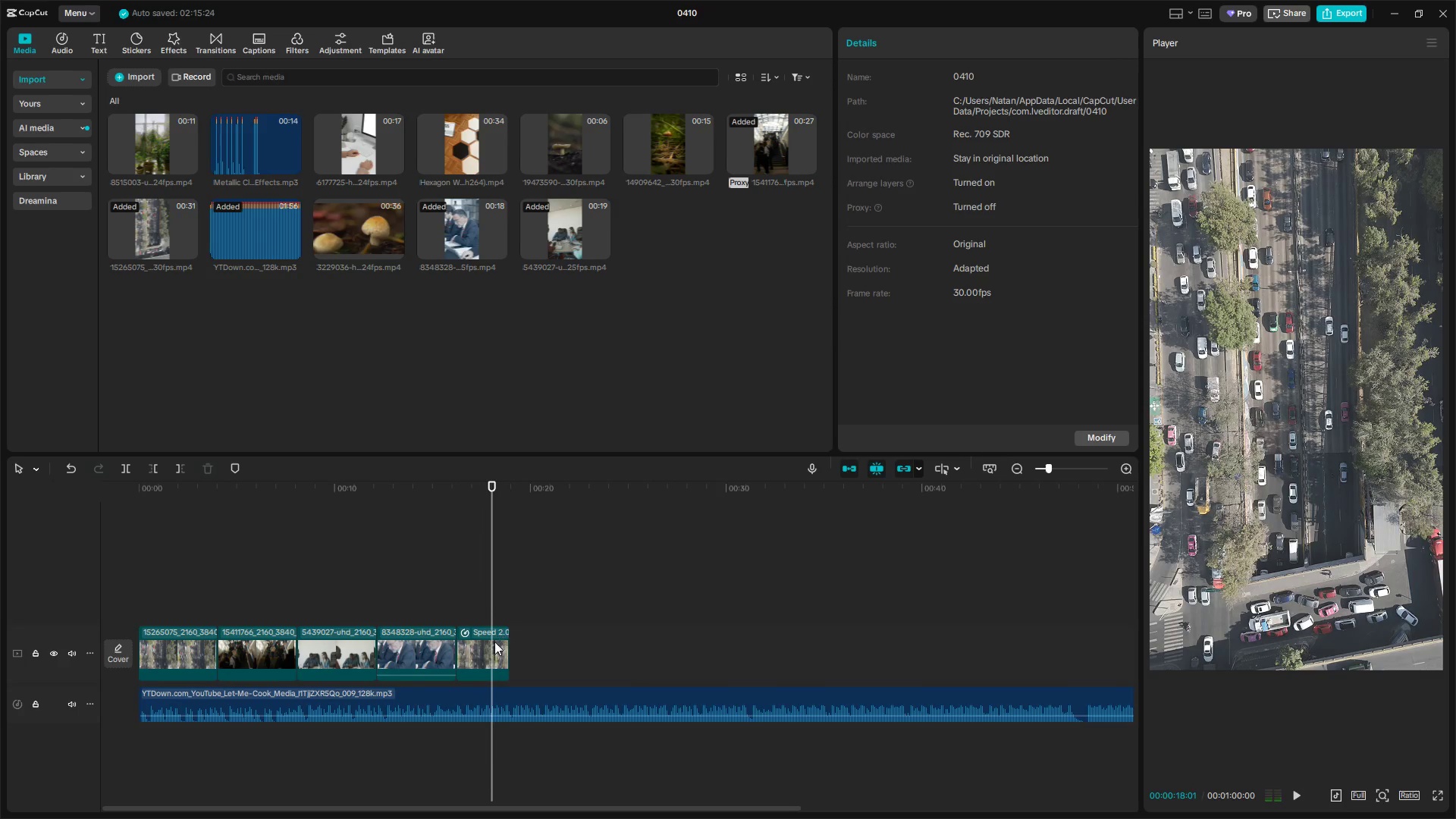 
left_click([494, 643])
 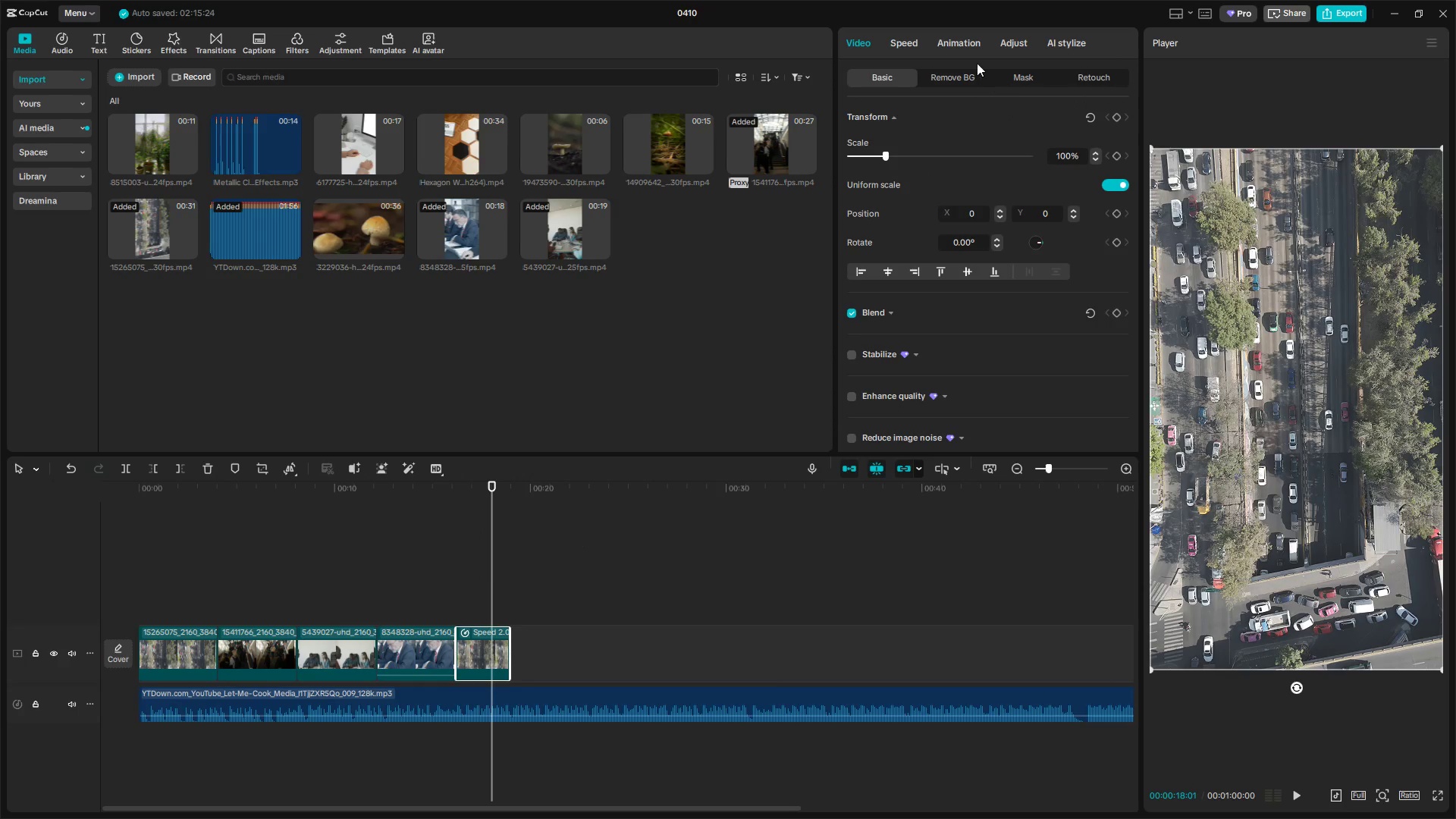 
left_click([911, 45])
 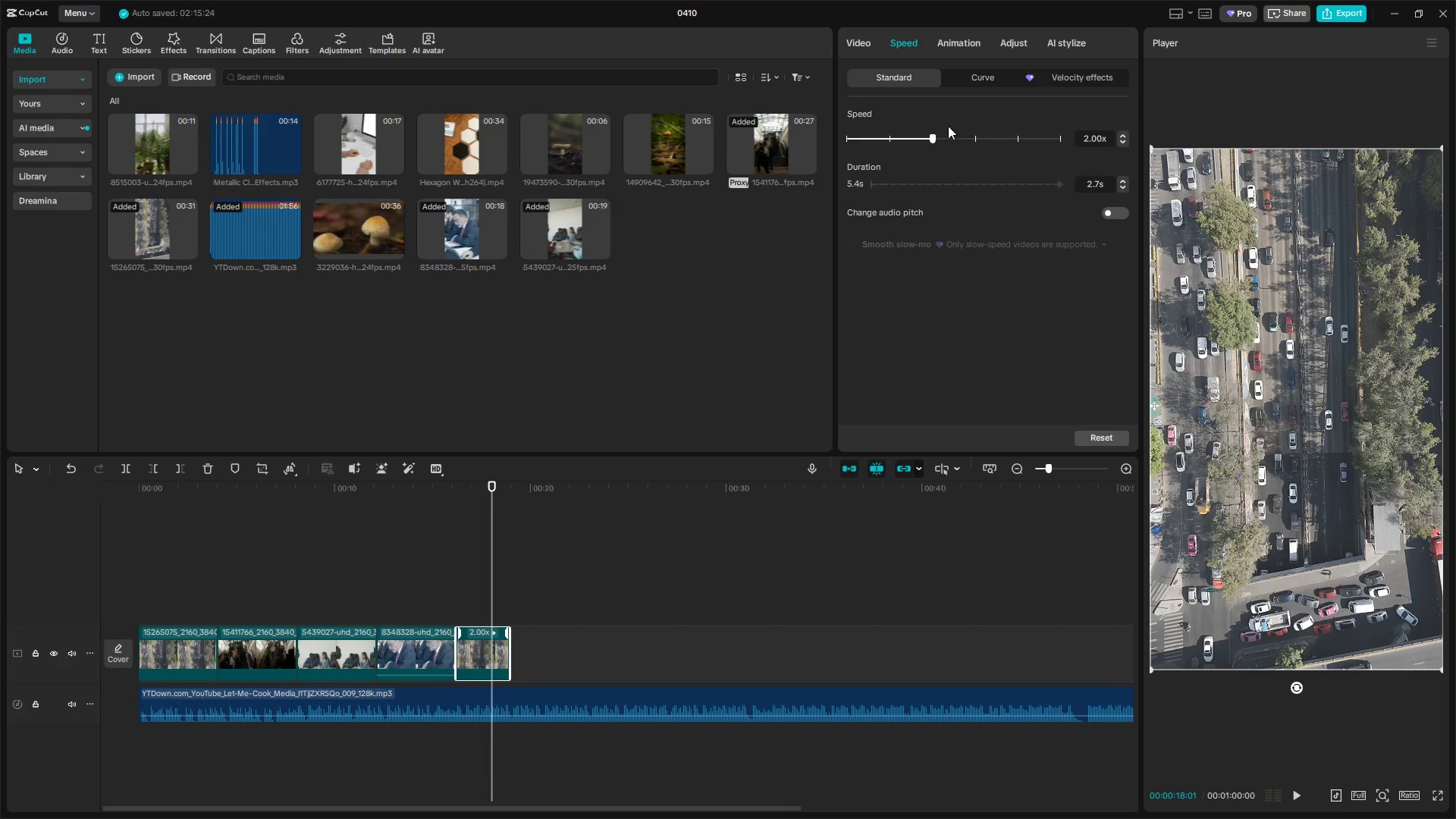 
left_click_drag(start_coordinate=[944, 136], to_coordinate=[977, 141])
 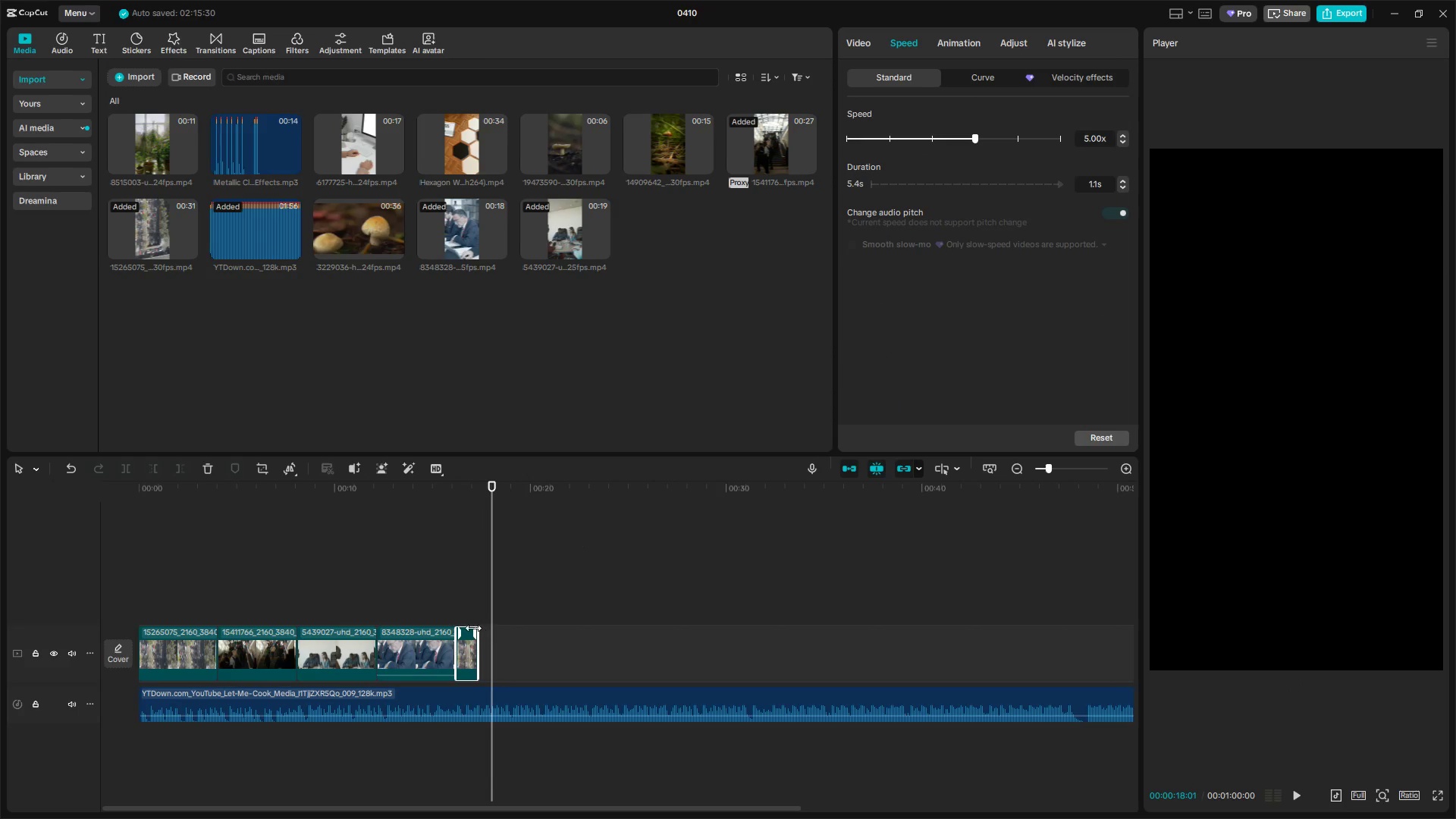 
left_click([462, 615])
 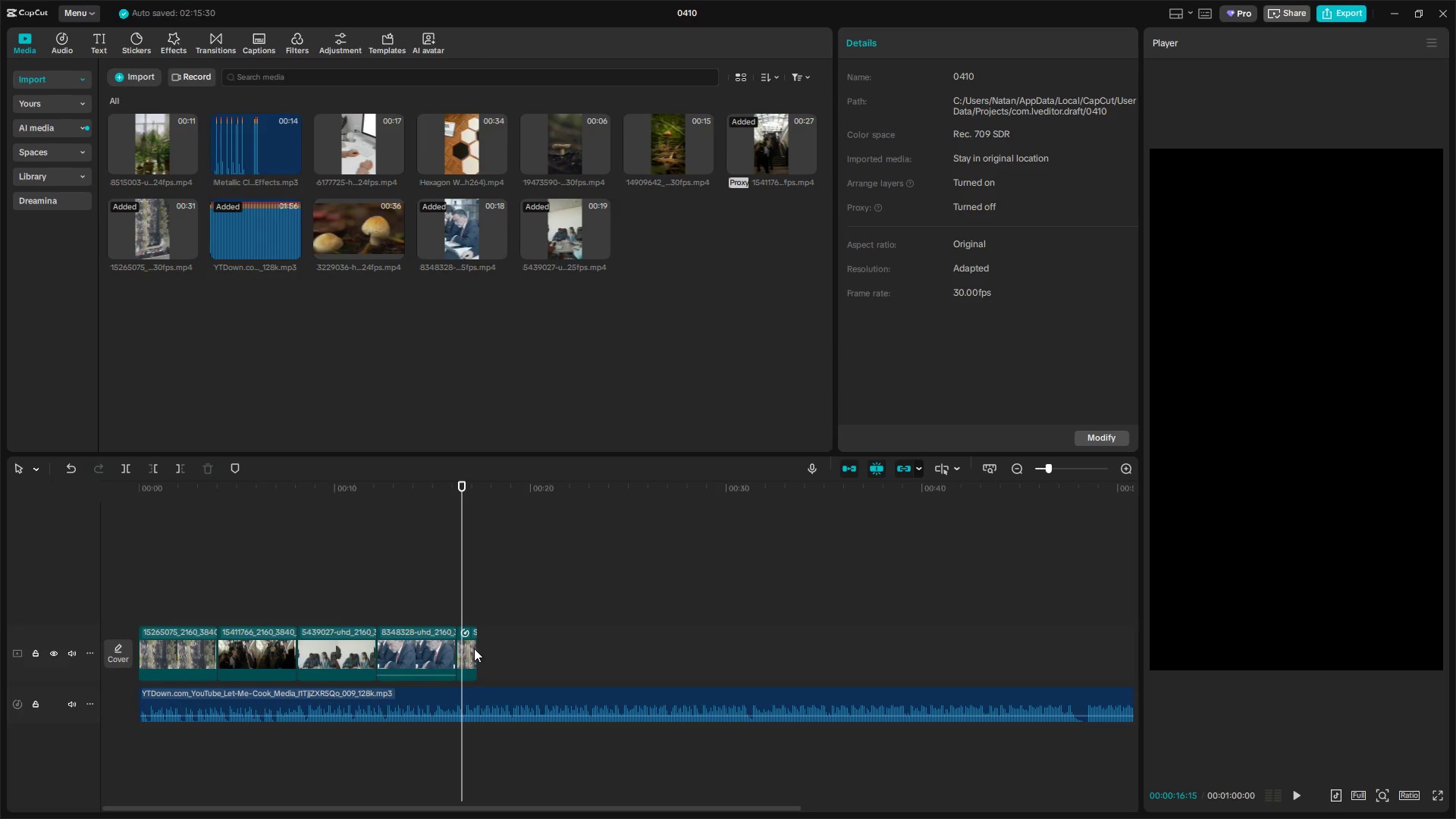 
left_click_drag(start_coordinate=[475, 648], to_coordinate=[665, 654])
 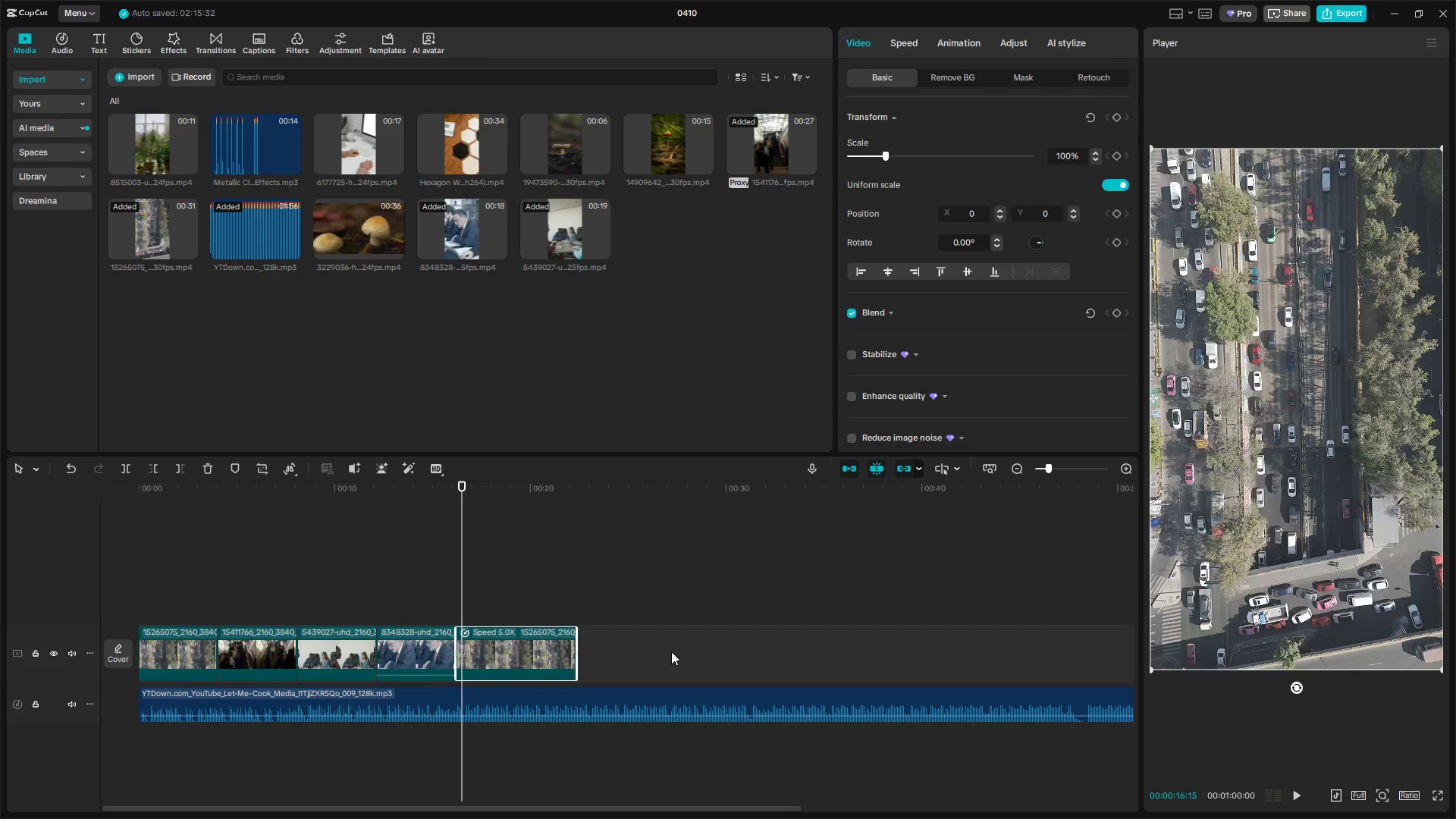 
key(Space)
 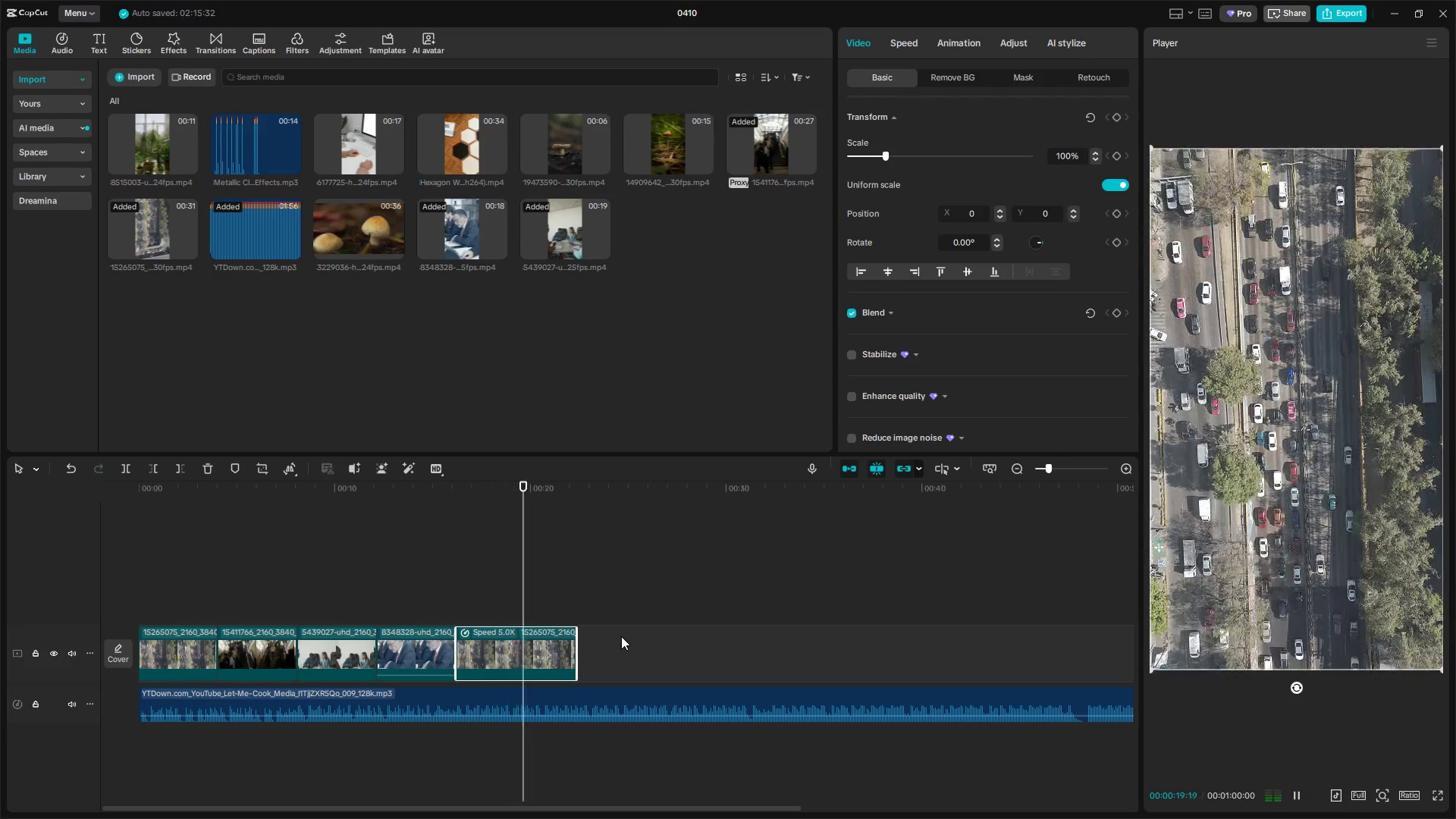 
key(Space)
 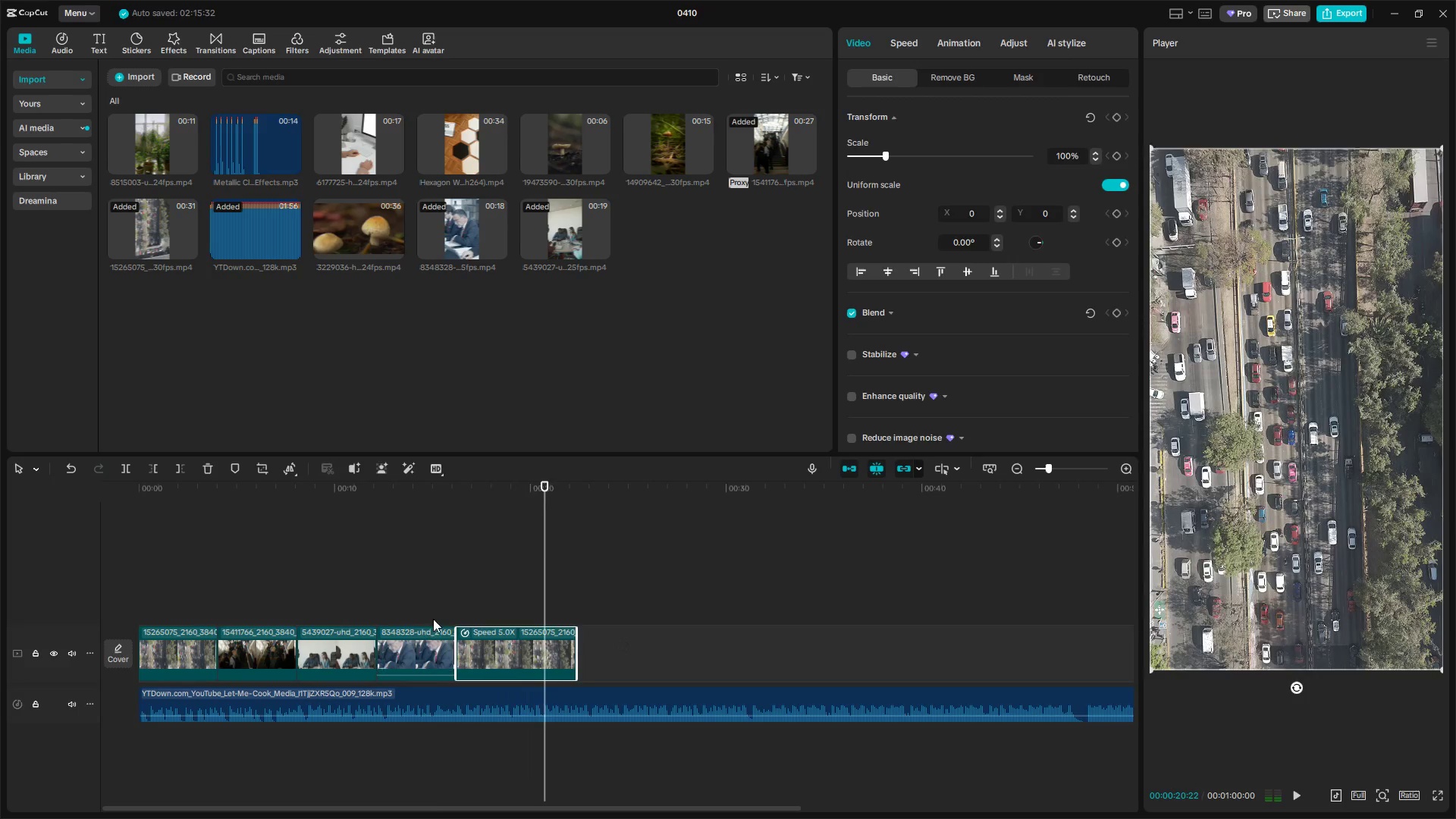 
left_click([435, 616])
 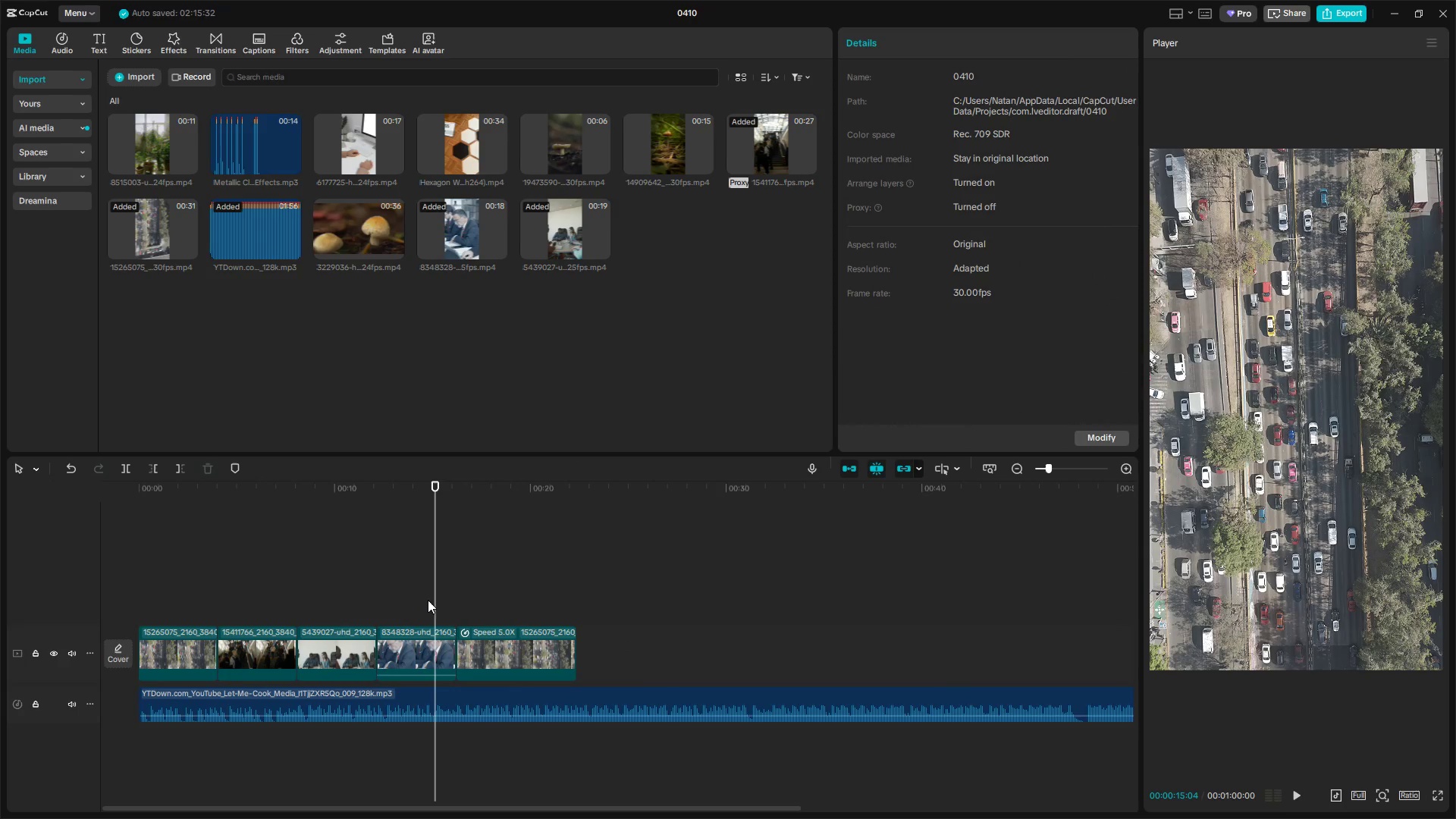 
left_click_drag(start_coordinate=[428, 600], to_coordinate=[335, 611])
 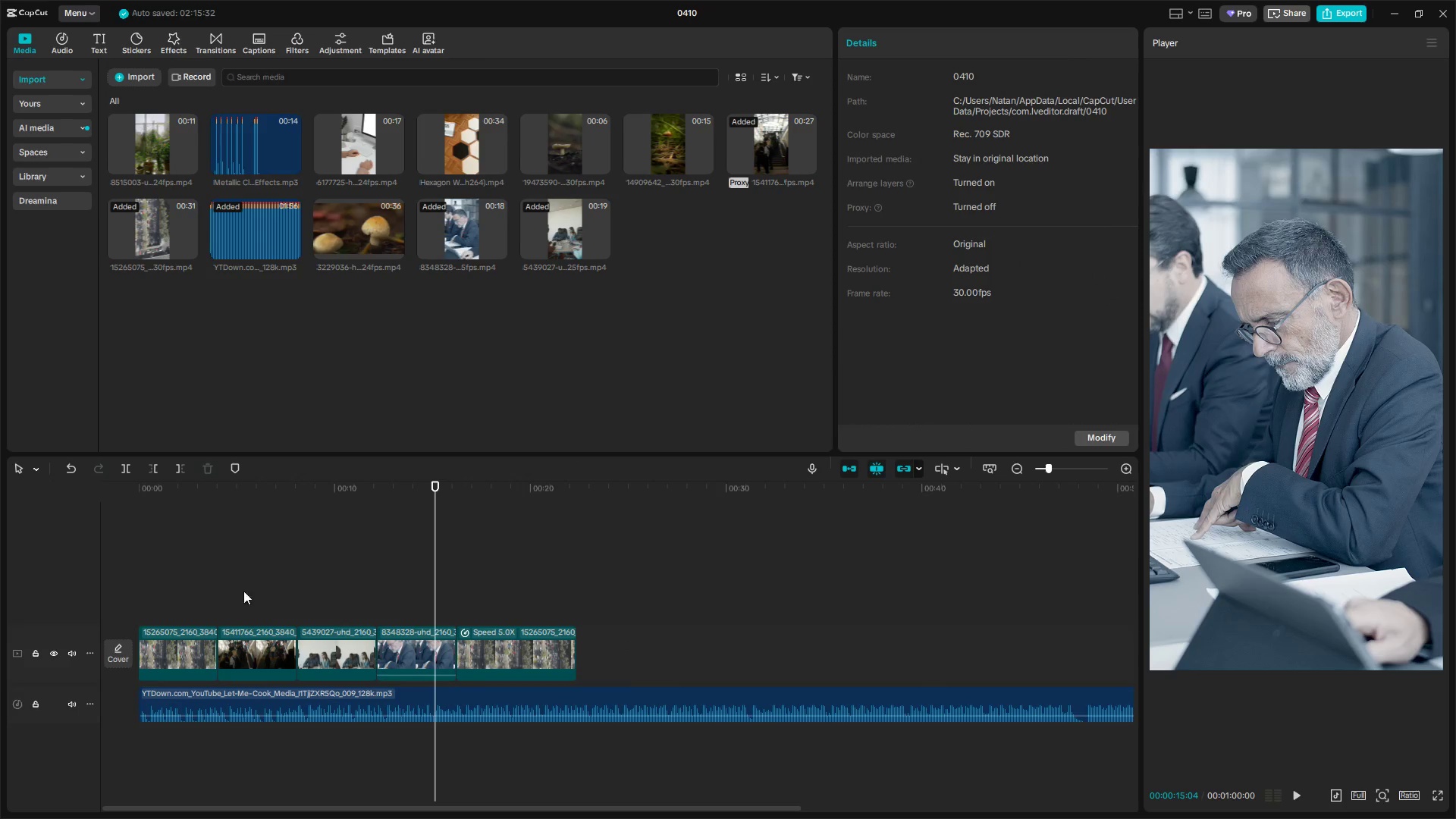 
left_click_drag(start_coordinate=[169, 579], to_coordinate=[418, 658])
 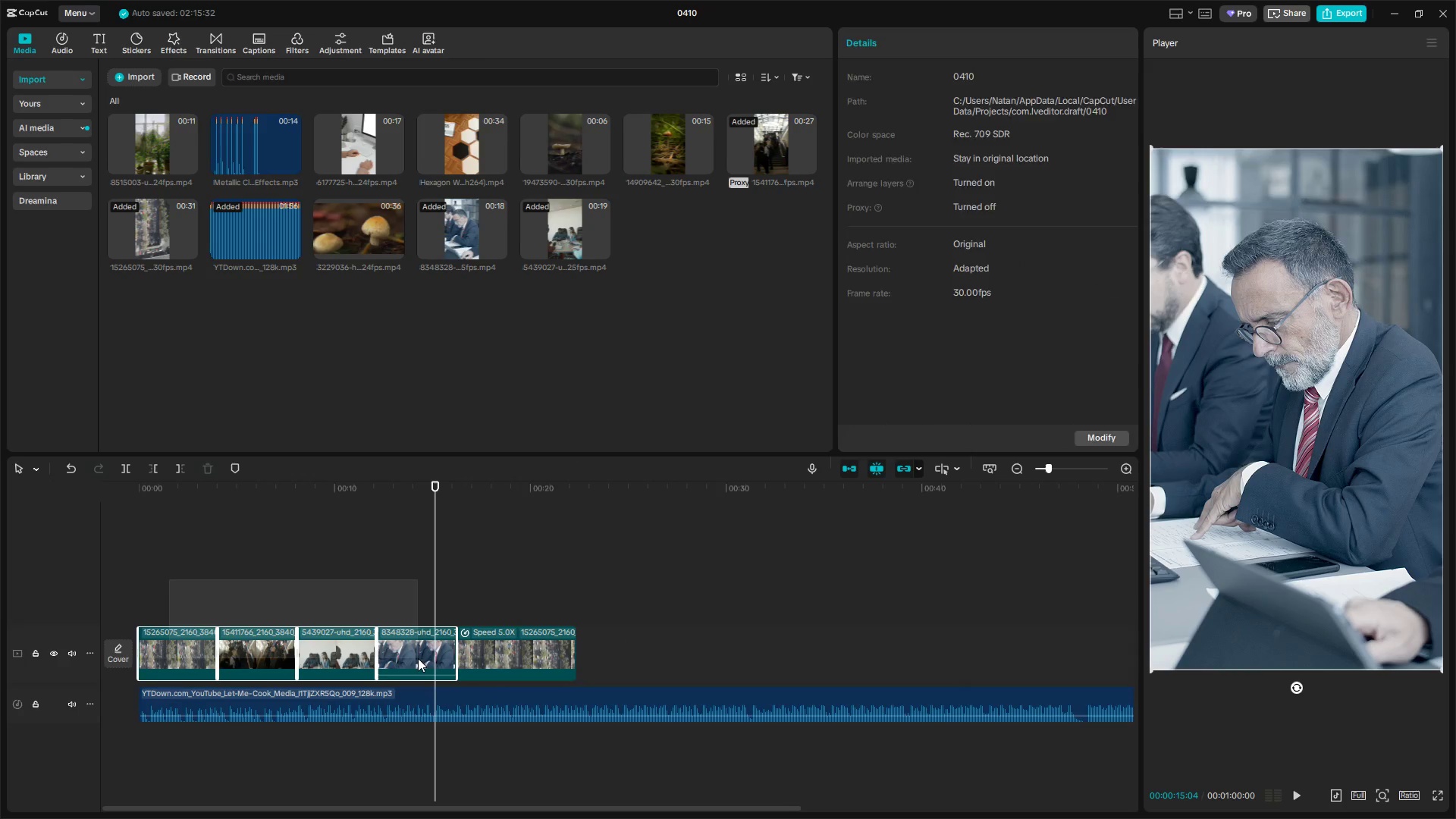 
key(Control+C)
 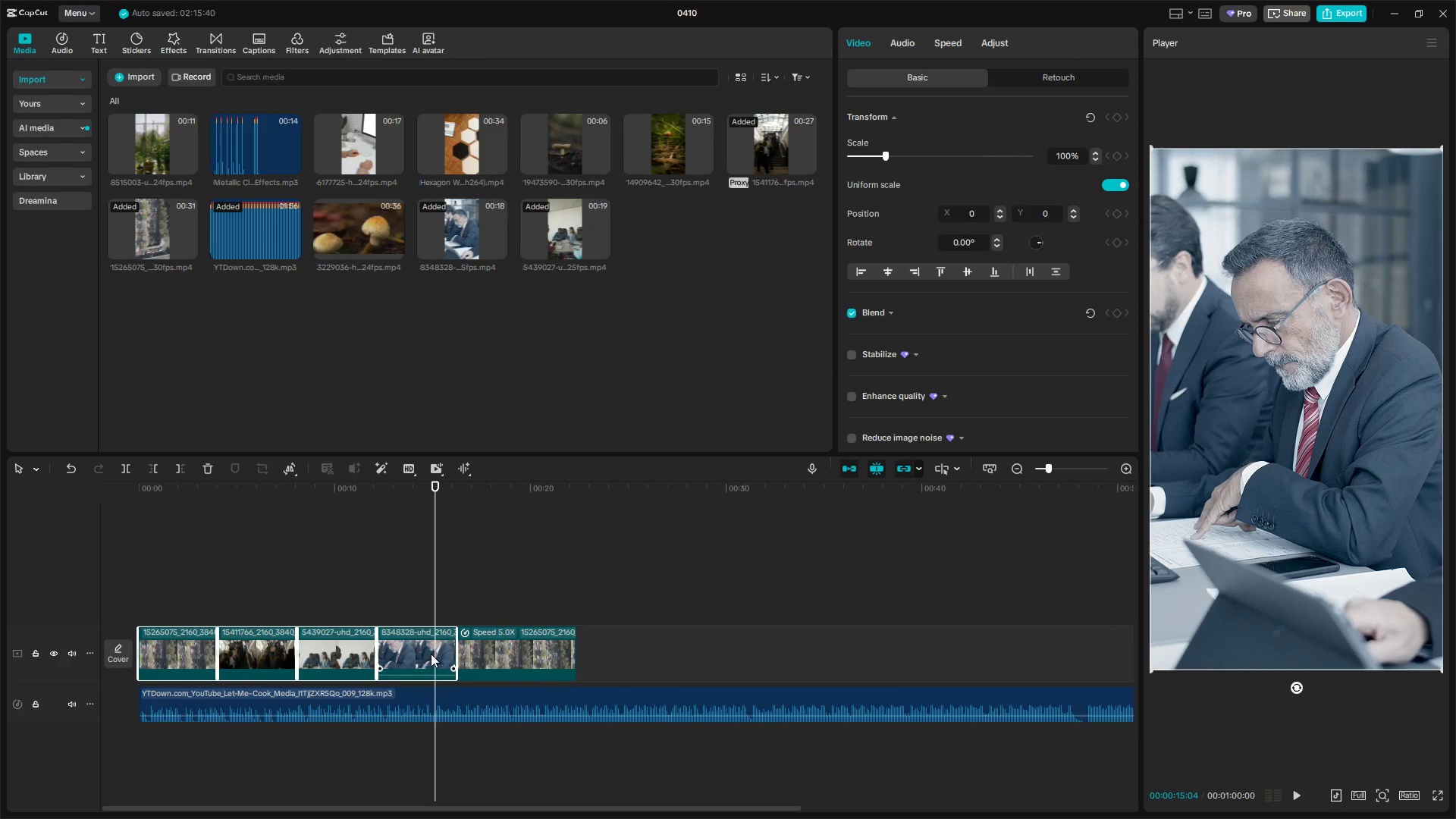 
key(Control+C)
 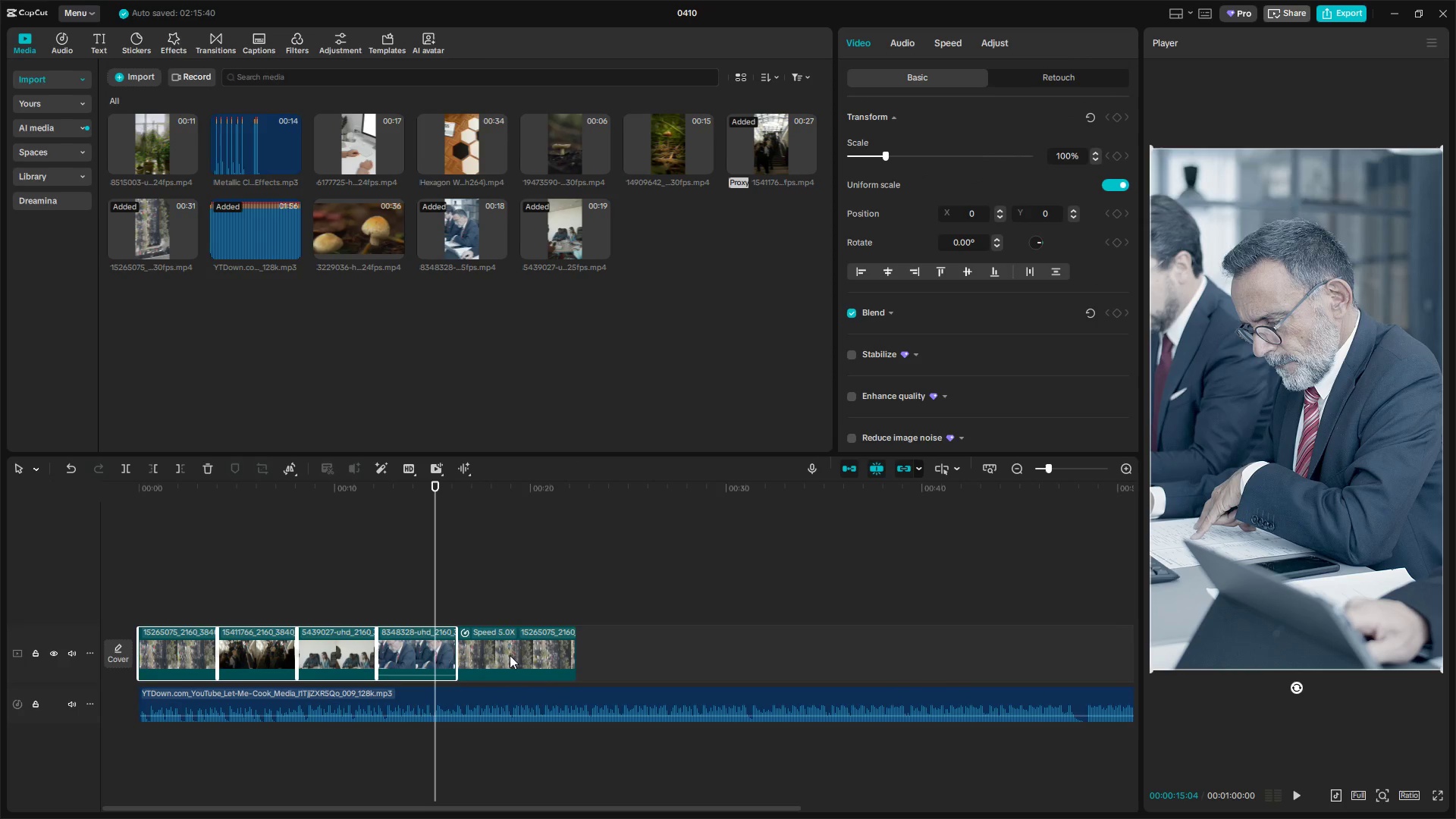 
left_click([518, 655])
 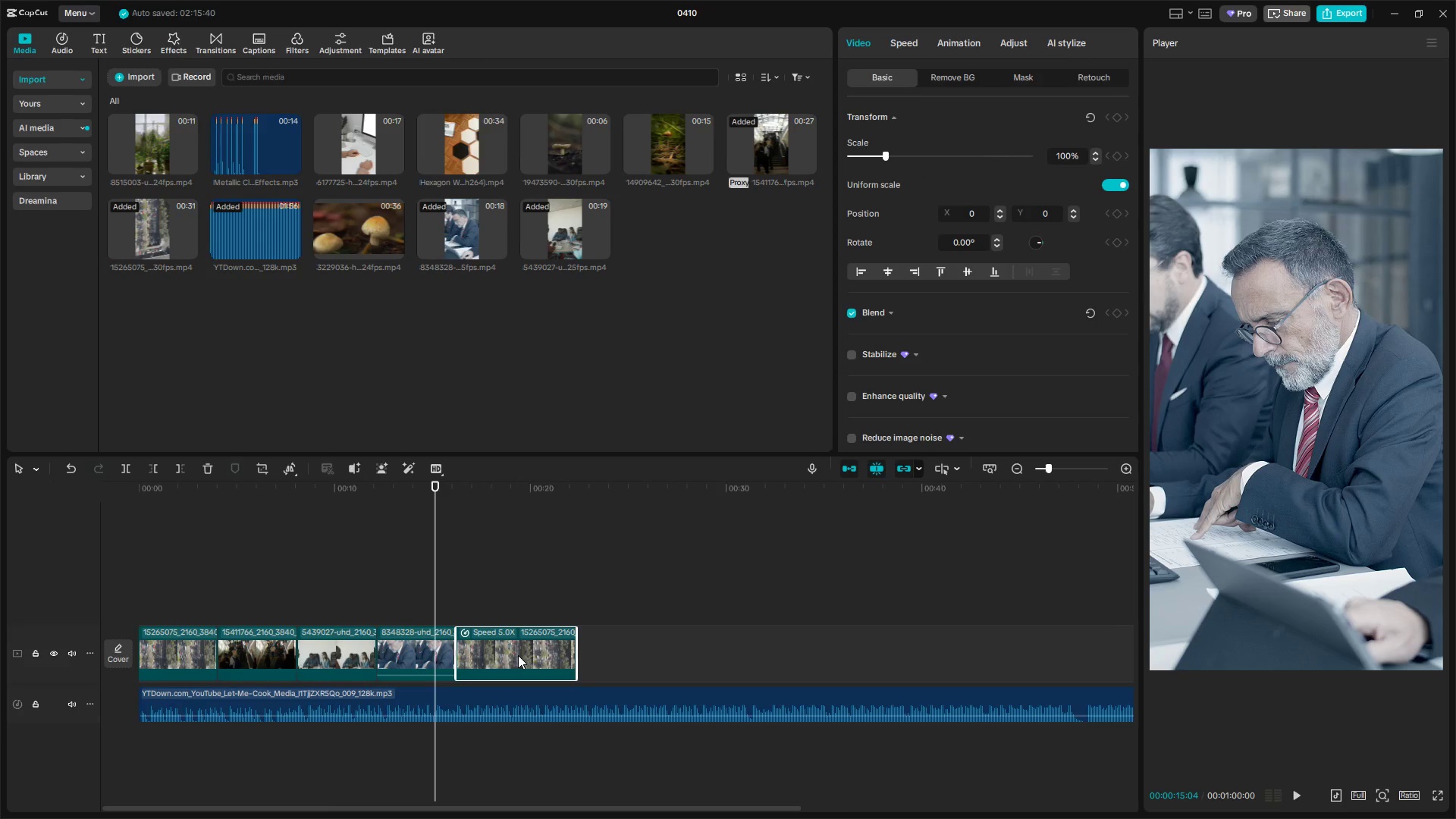 
key(Backspace)
 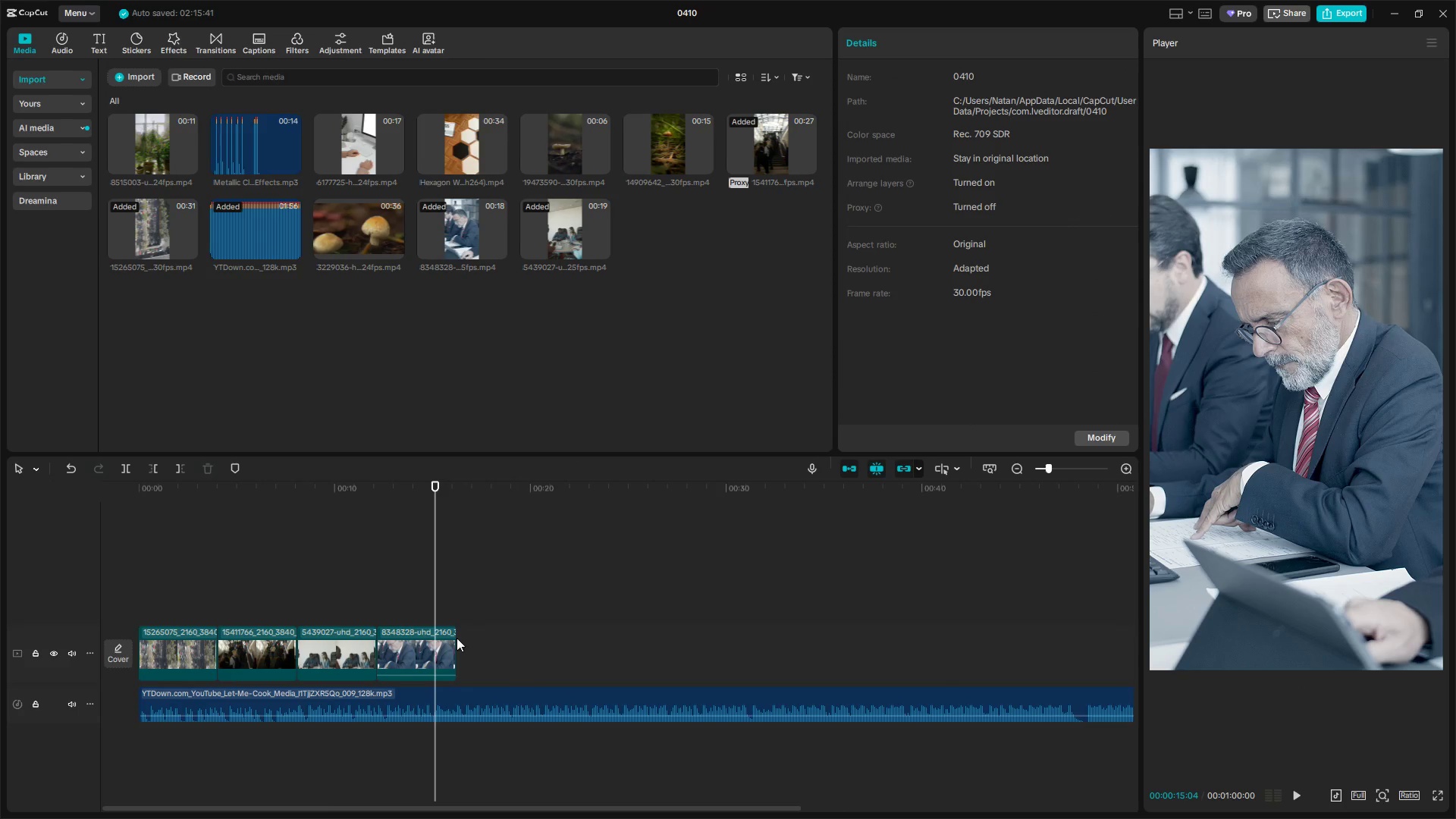 
left_click([460, 607])
 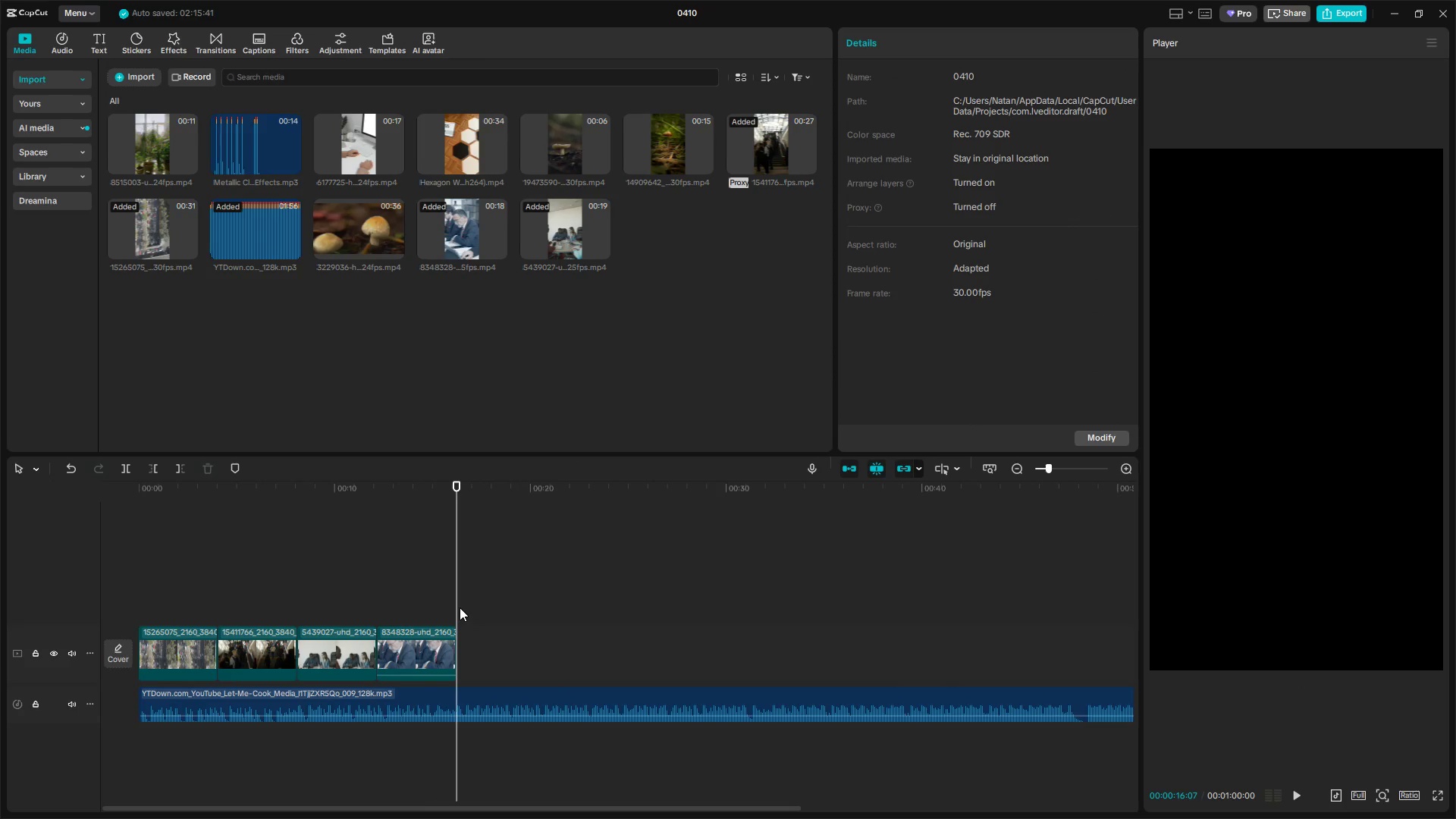 
key(Control+V)
 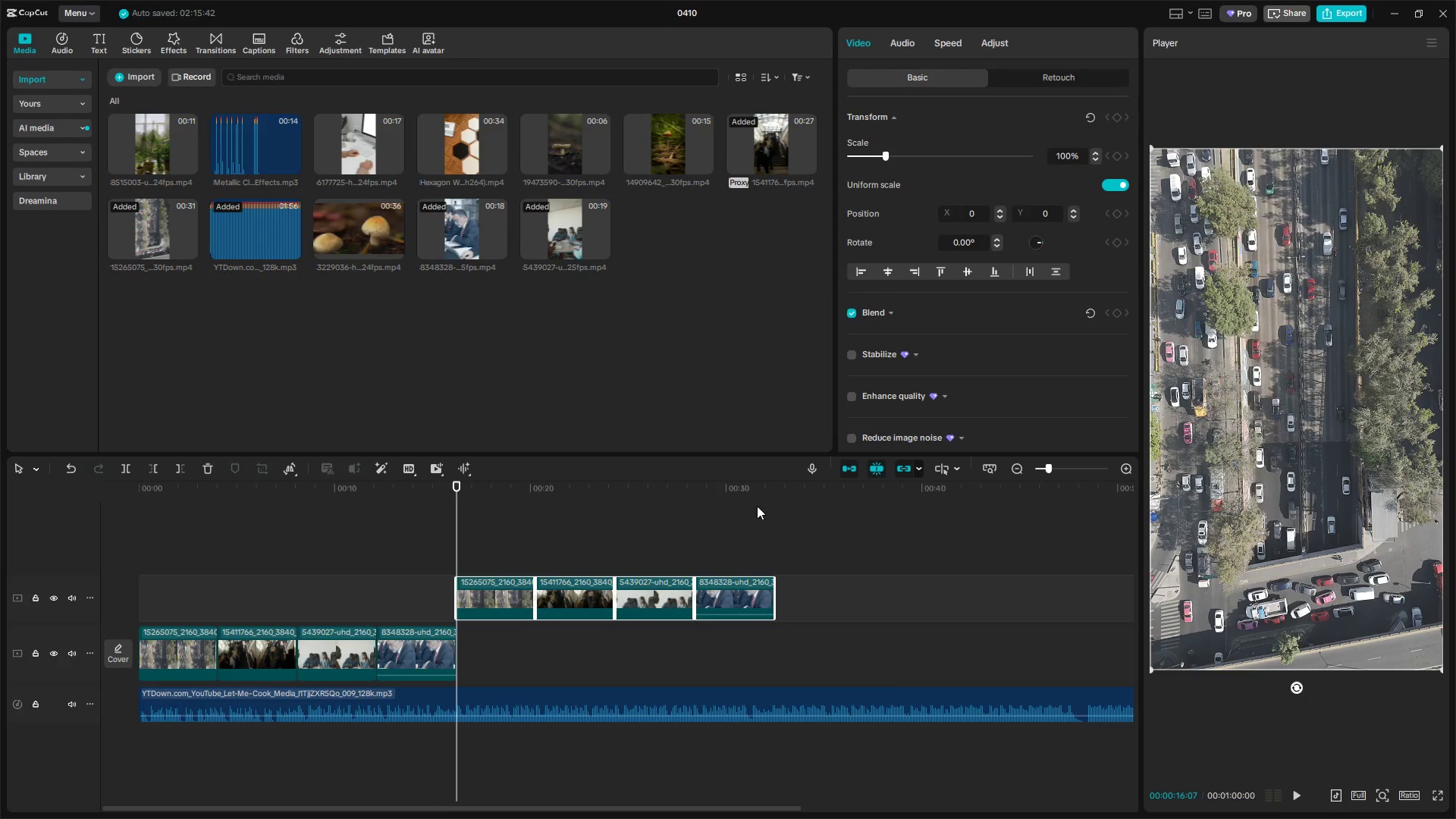 
left_click([857, 465])
 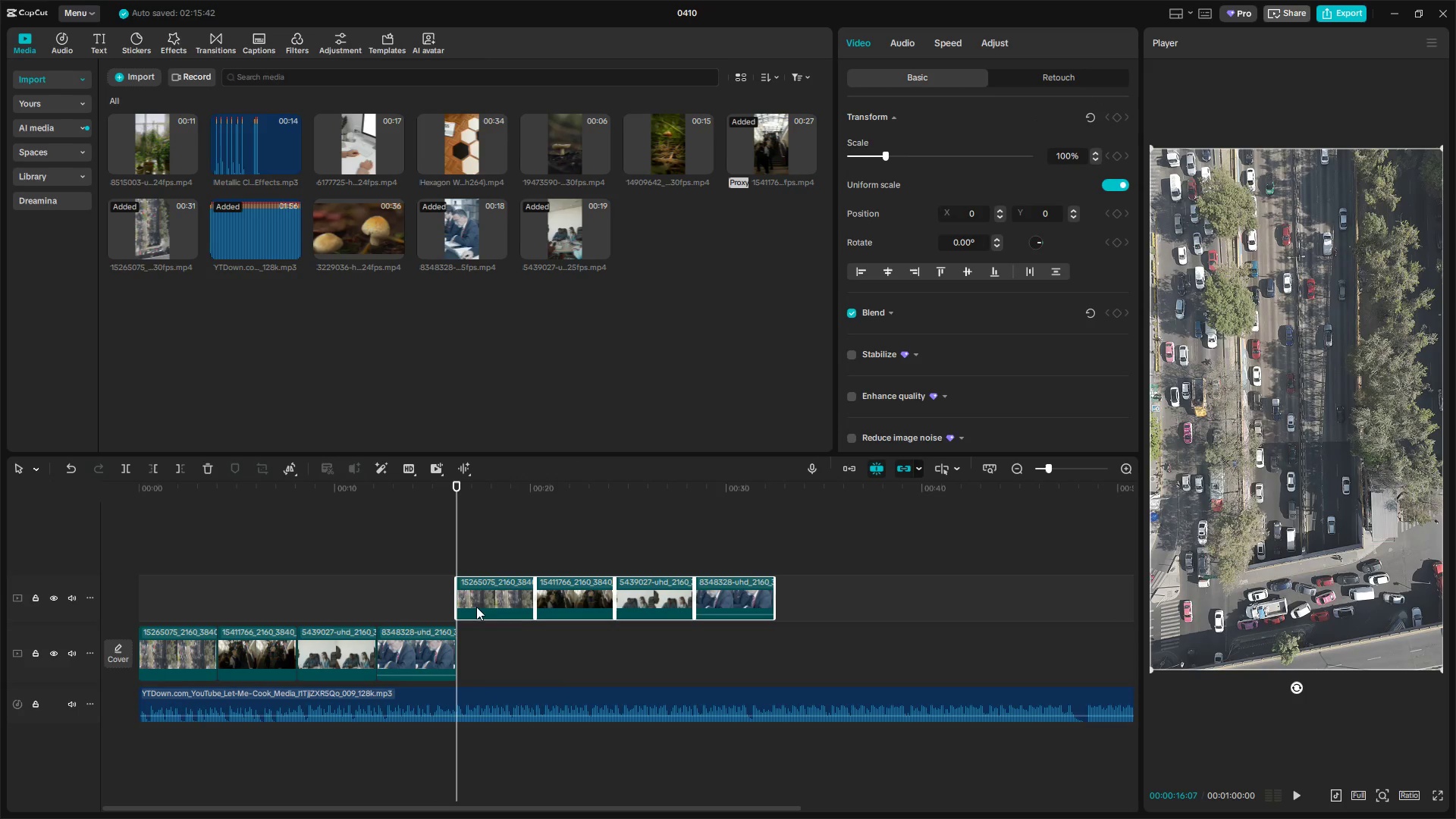 
left_click_drag(start_coordinate=[506, 596], to_coordinate=[510, 645])
 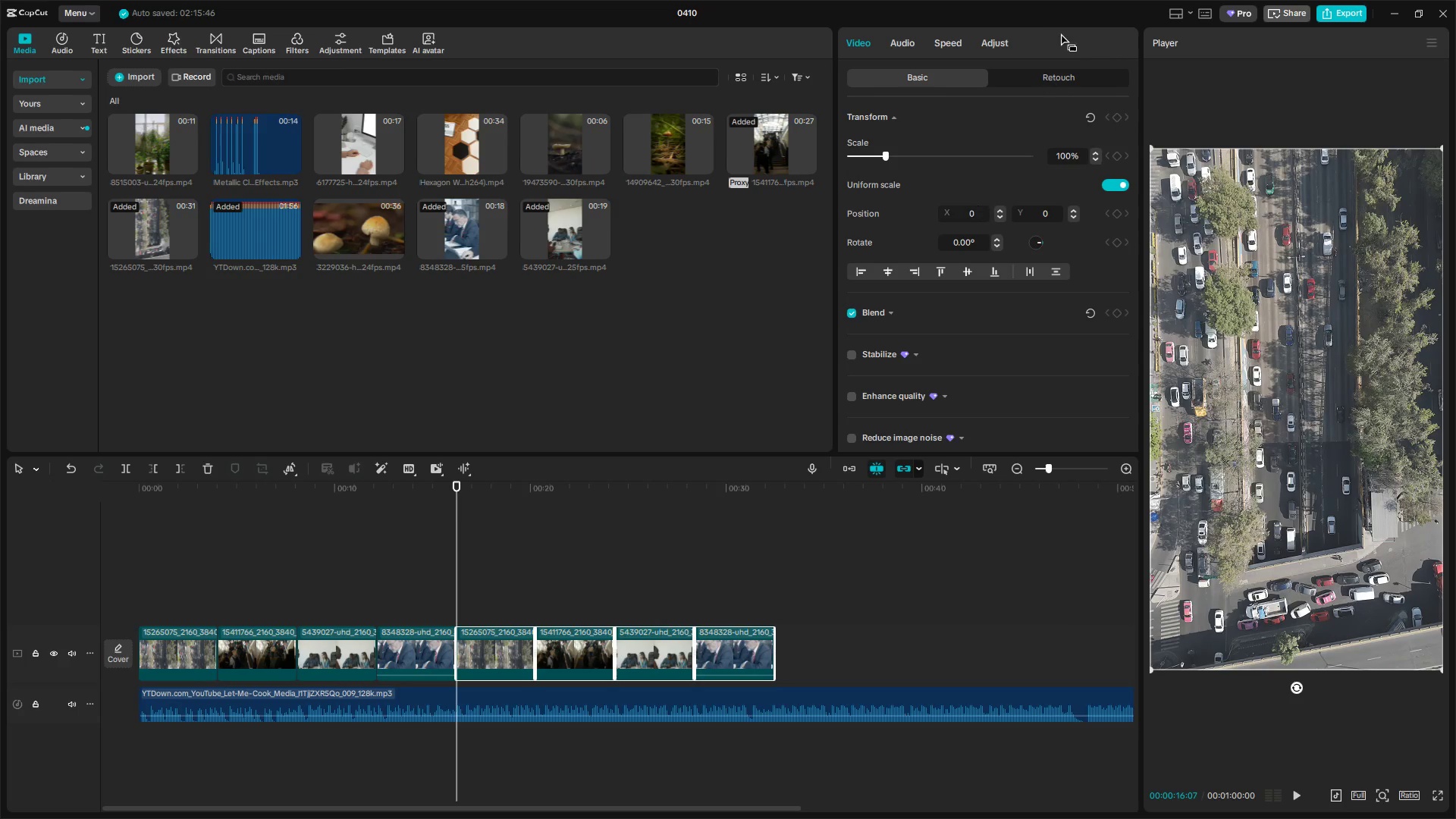 
left_click([952, 36])
 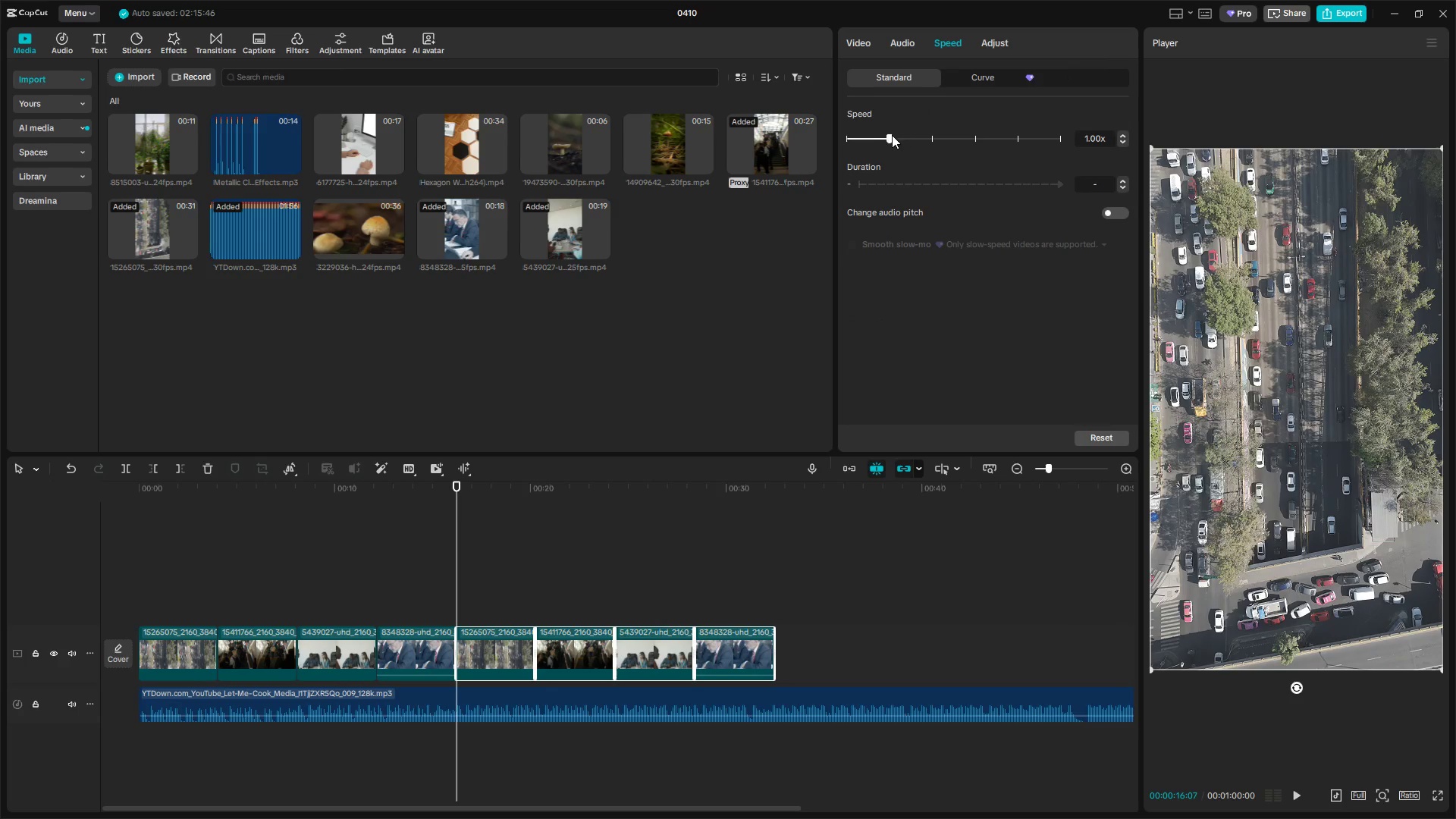 
left_click_drag(start_coordinate=[890, 136], to_coordinate=[936, 136])
 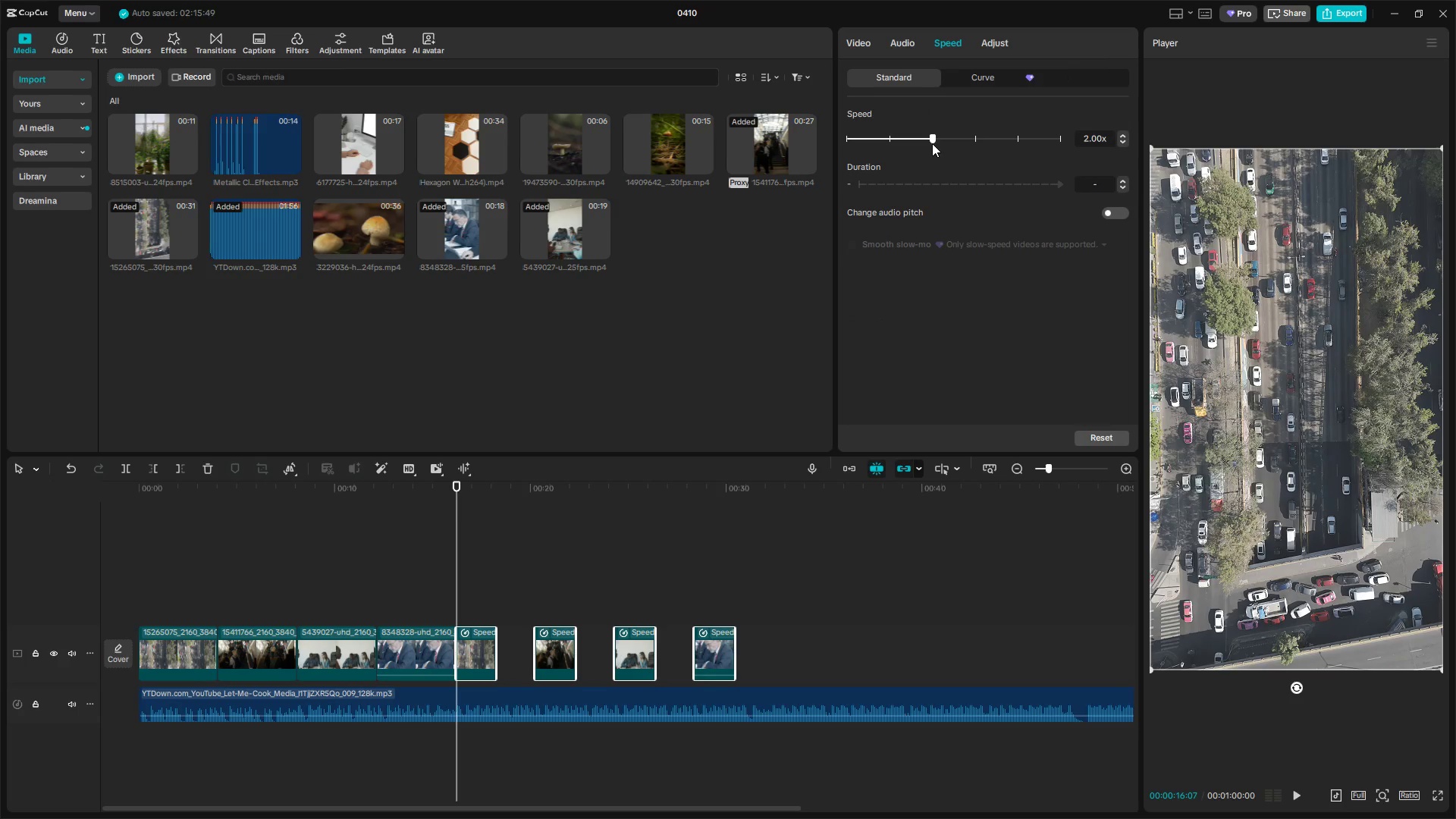 
left_click_drag(start_coordinate=[936, 140], to_coordinate=[975, 143])
 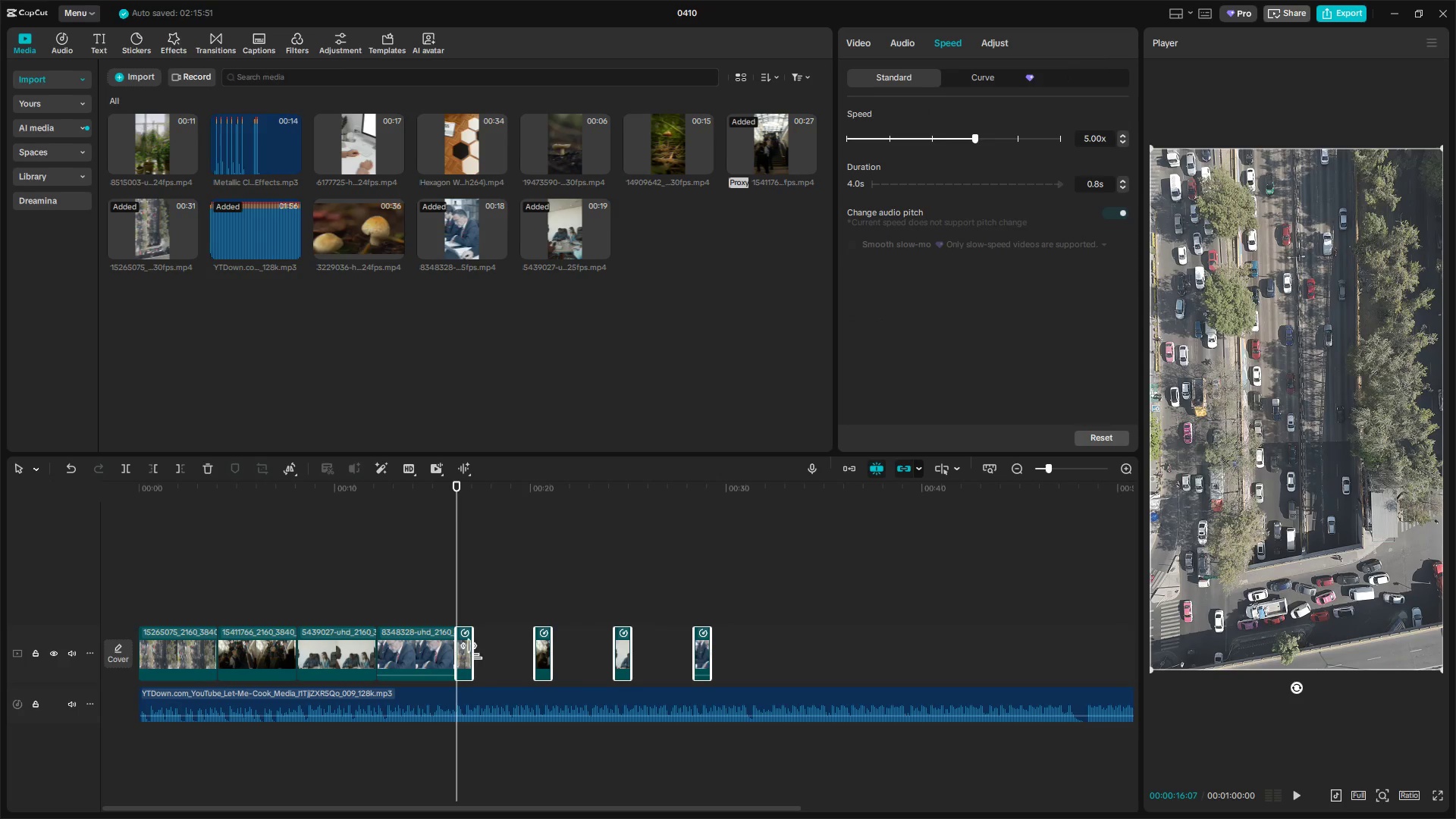 
left_click_drag(start_coordinate=[474, 651], to_coordinate=[561, 654])
 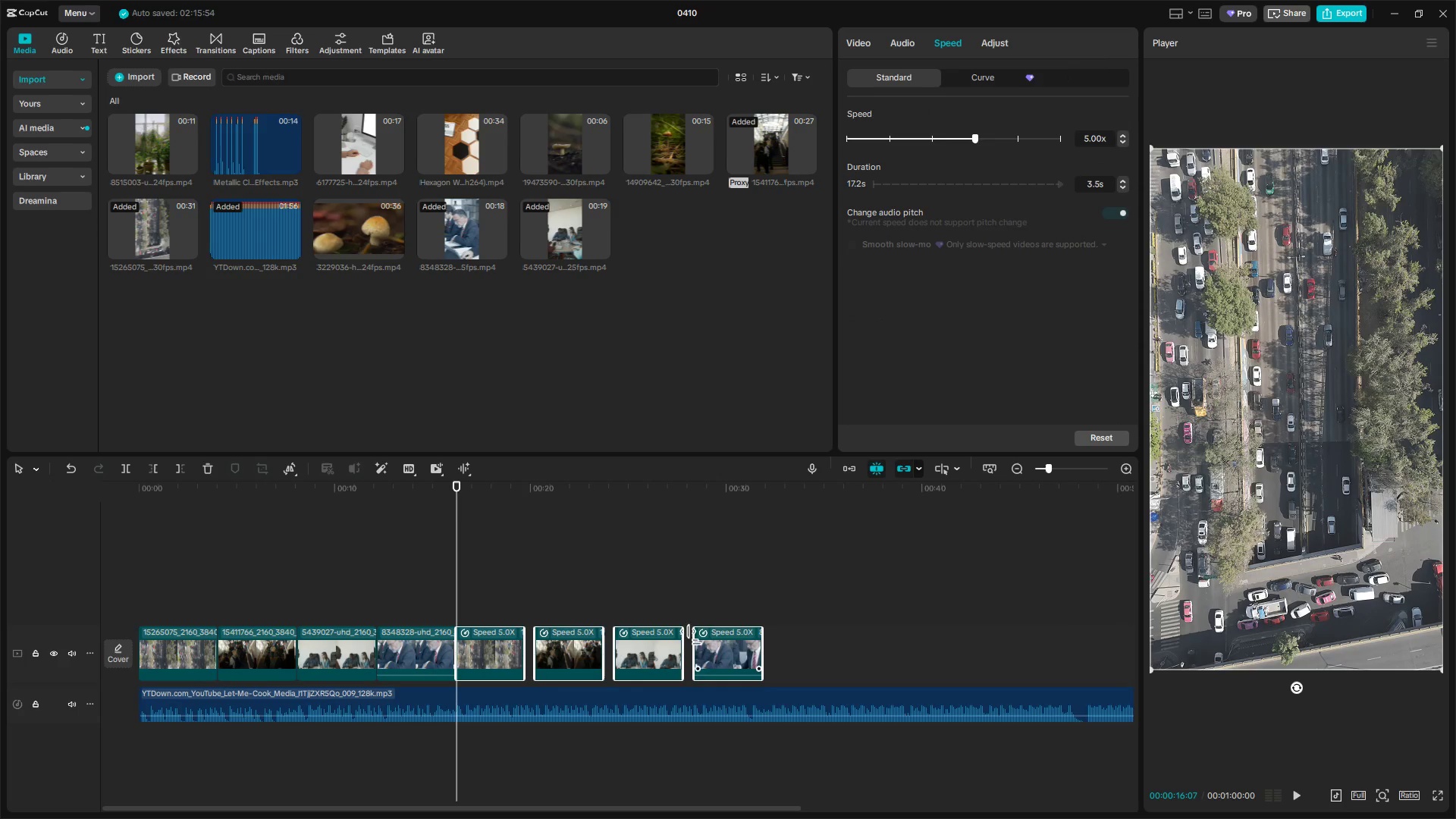 
right_click([803, 658])
 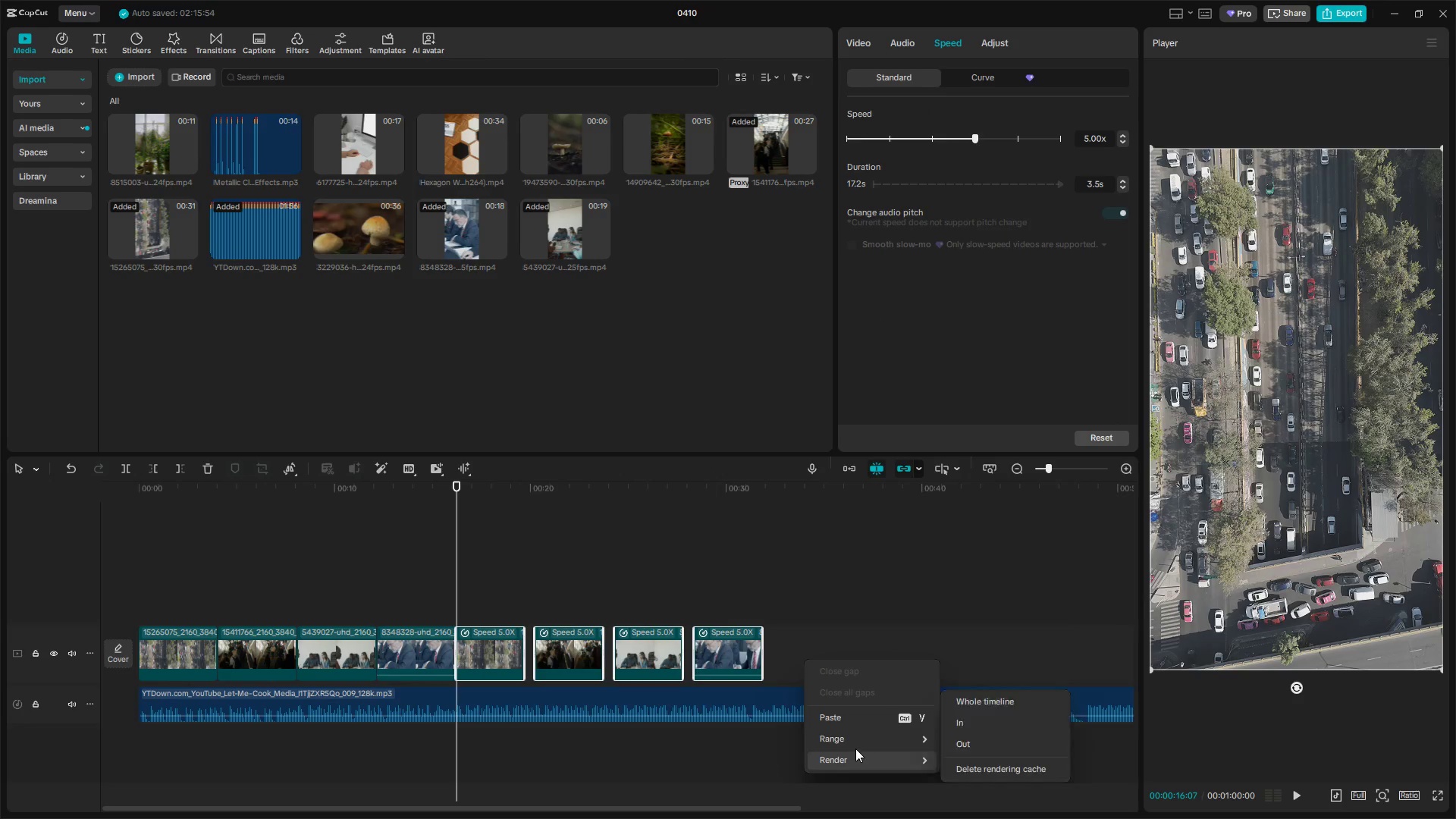 
double_click([805, 650])
 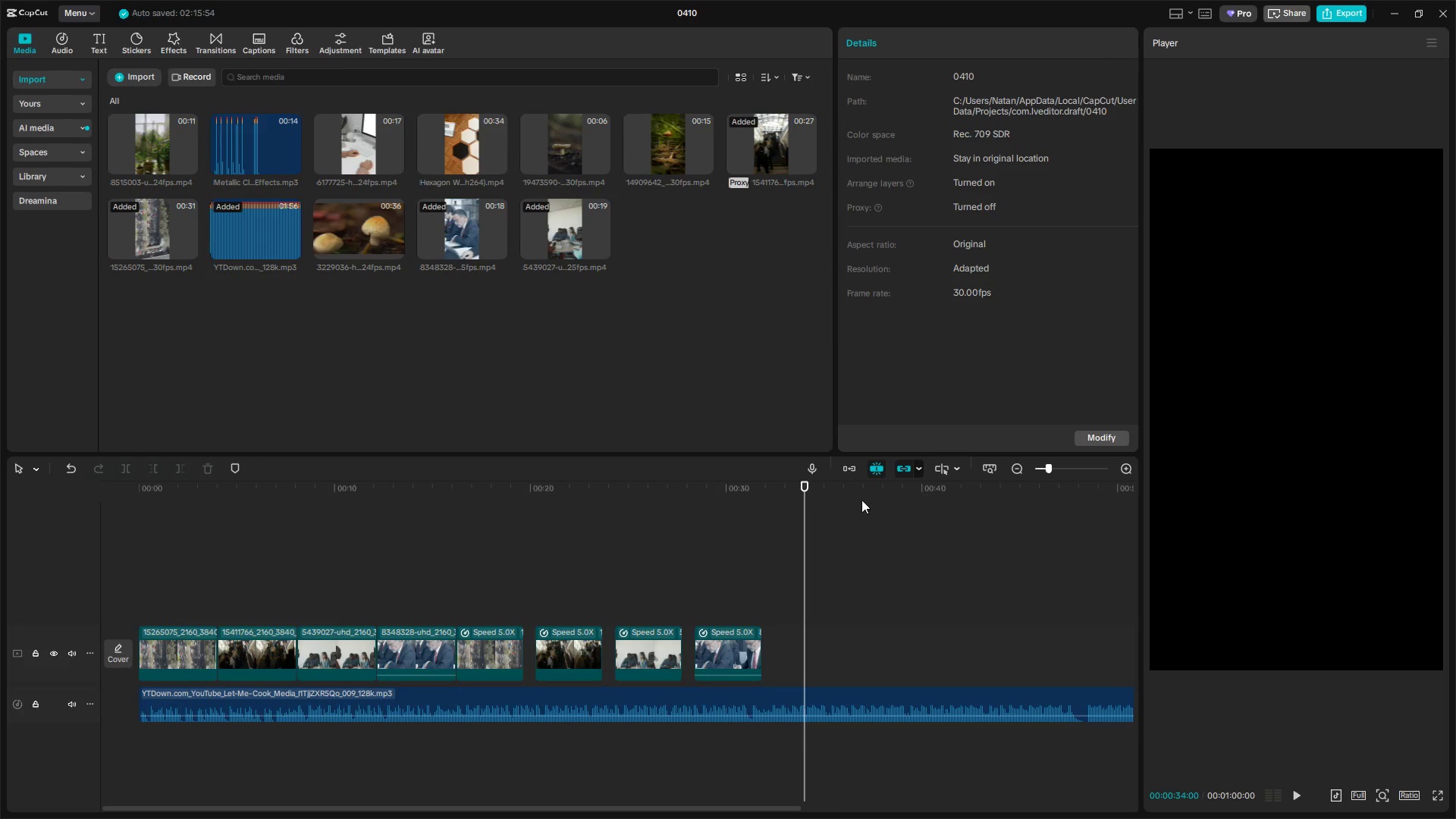 
left_click([843, 469])